 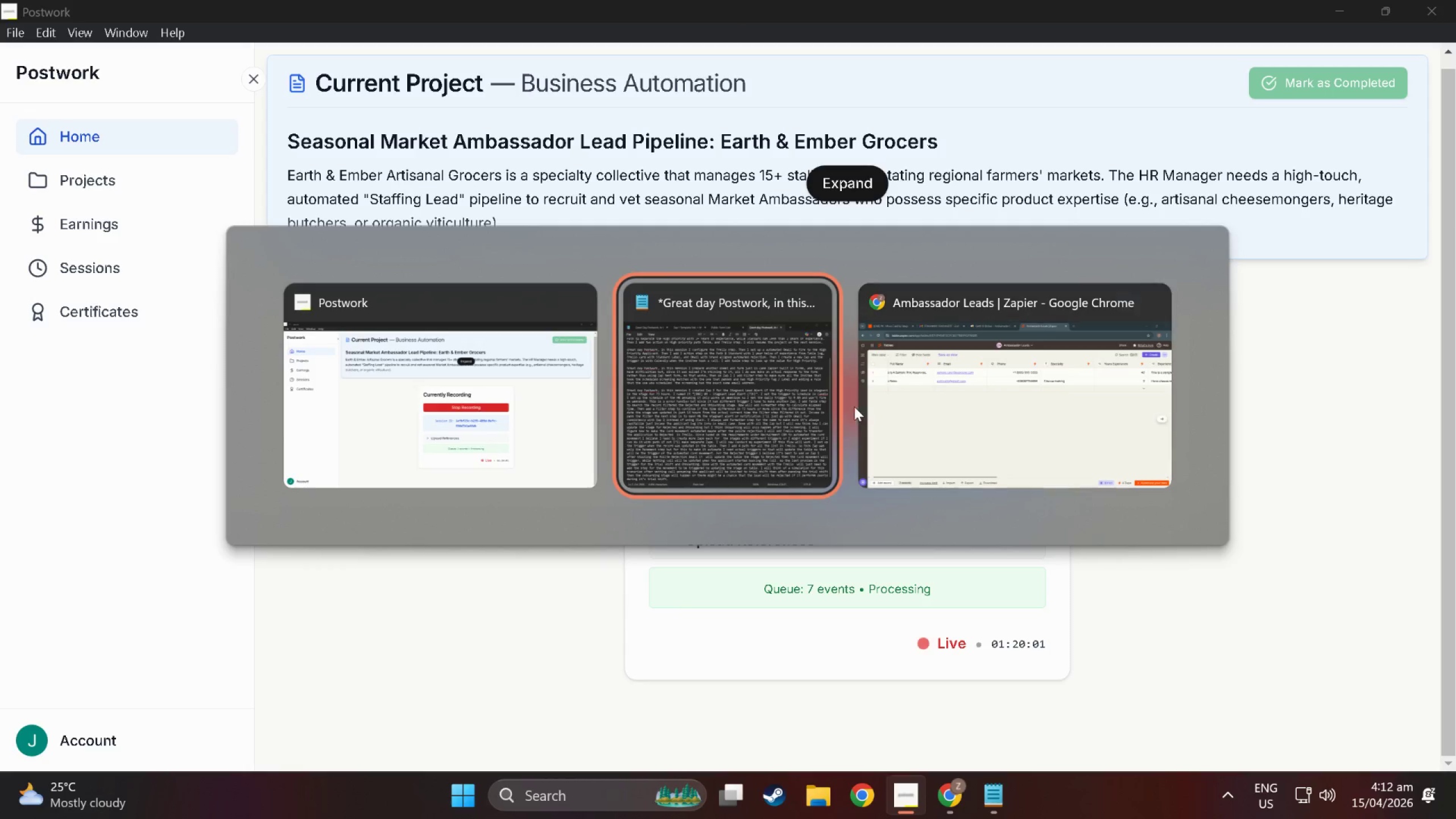 
key(Alt+Tab)
 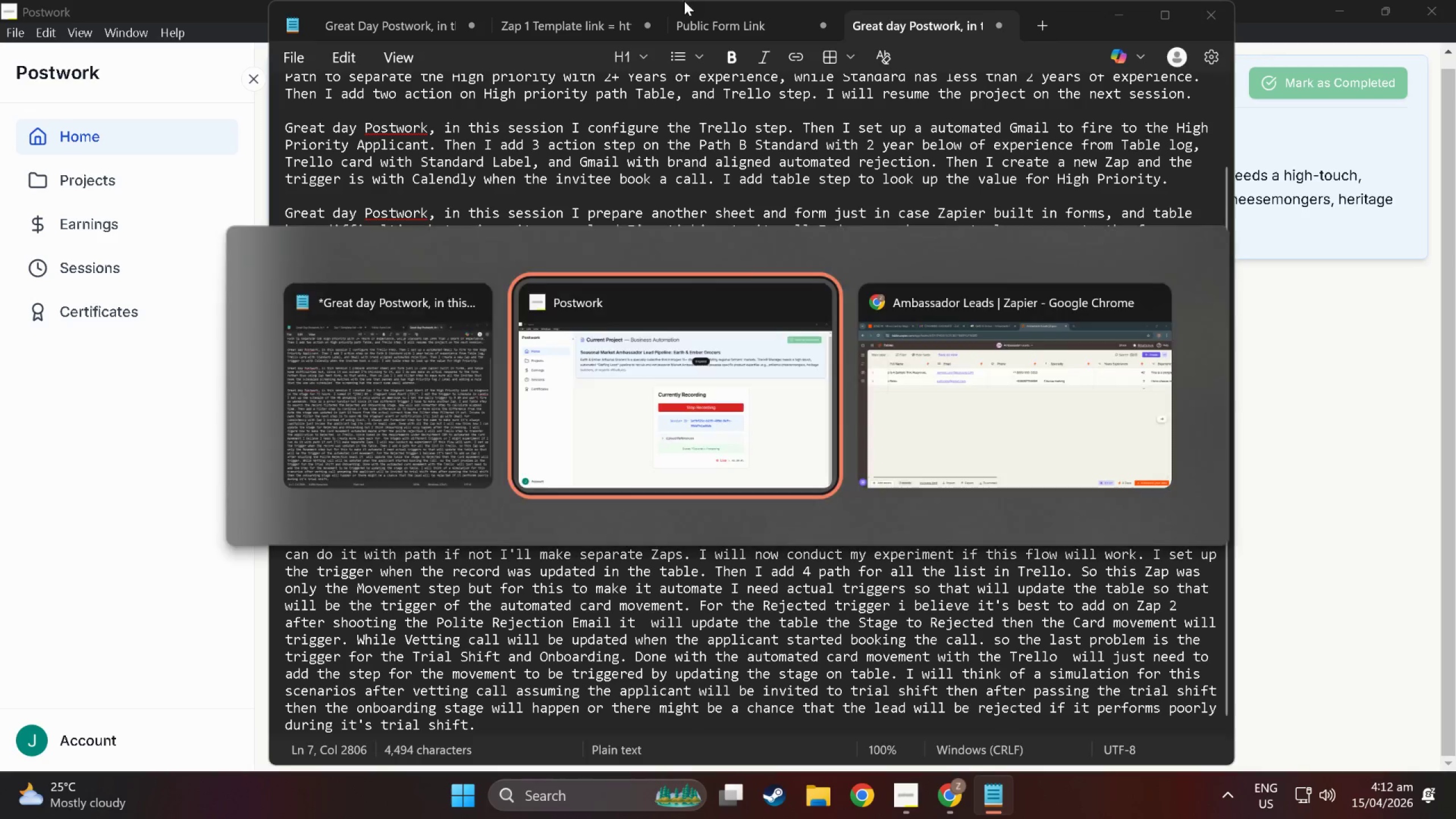 
key(Alt+Tab)
 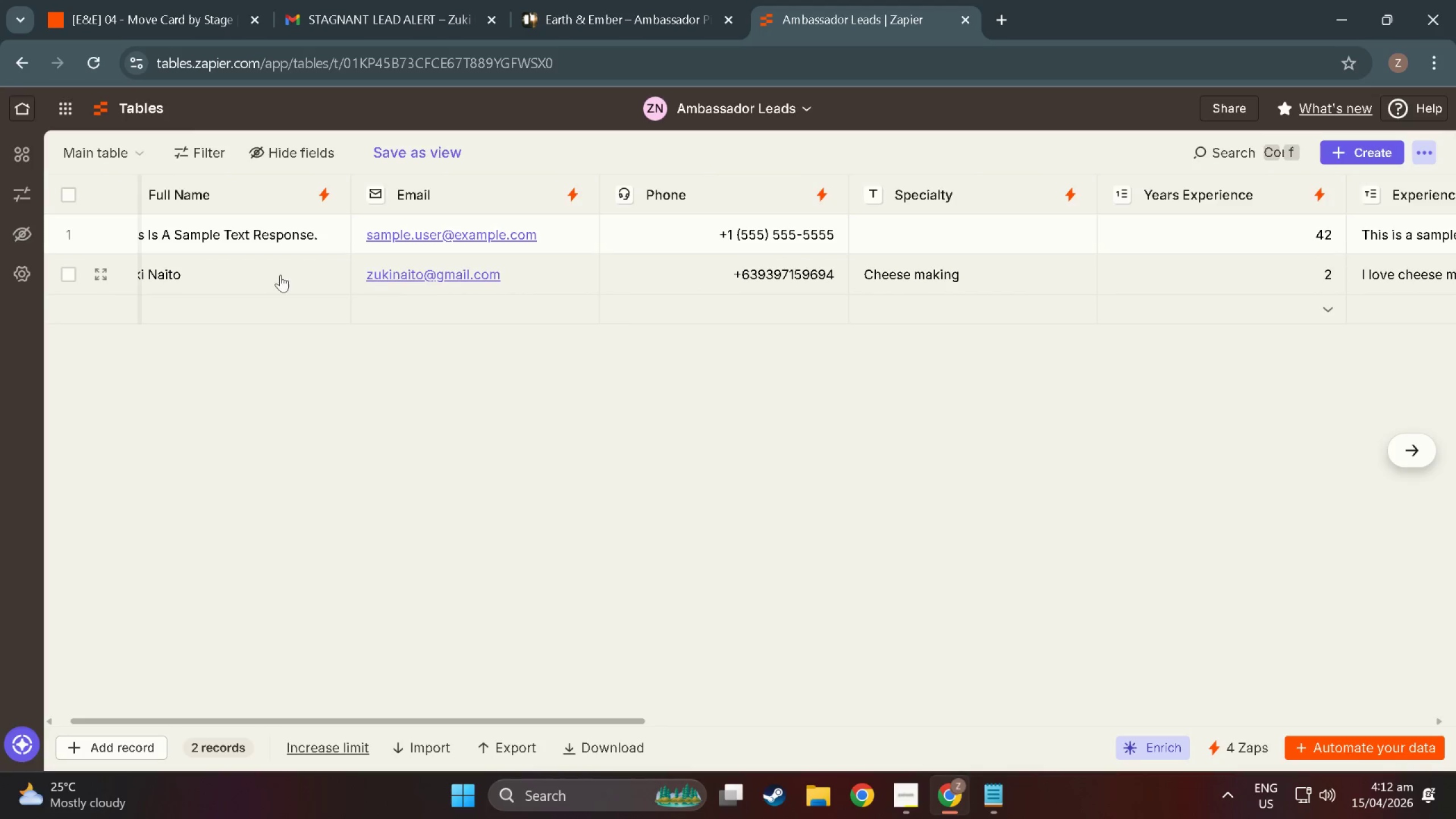 
scroll: coordinate [378, 231], scroll_direction: up, amount: 2.0
 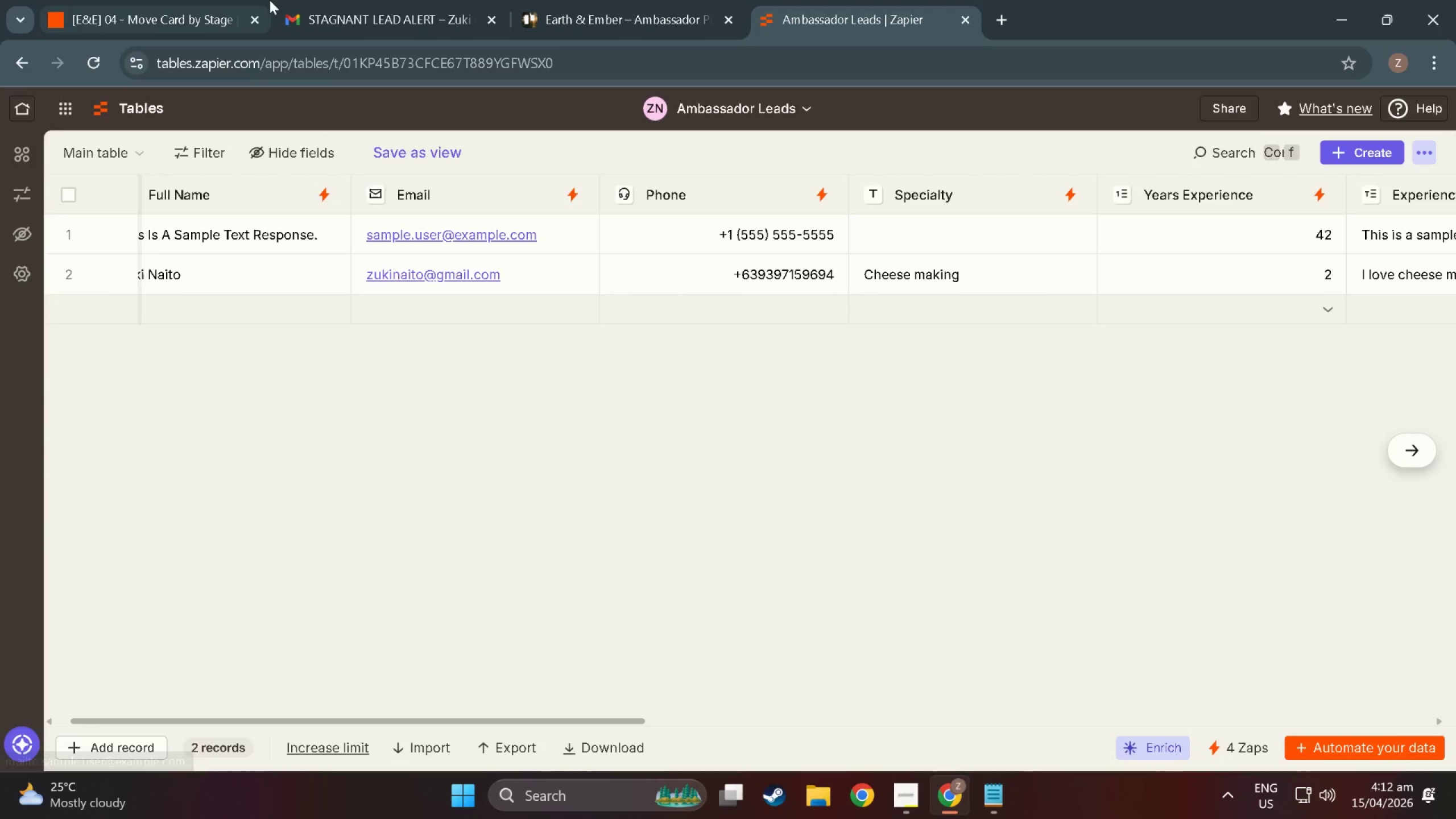 
left_click([122, 0])
 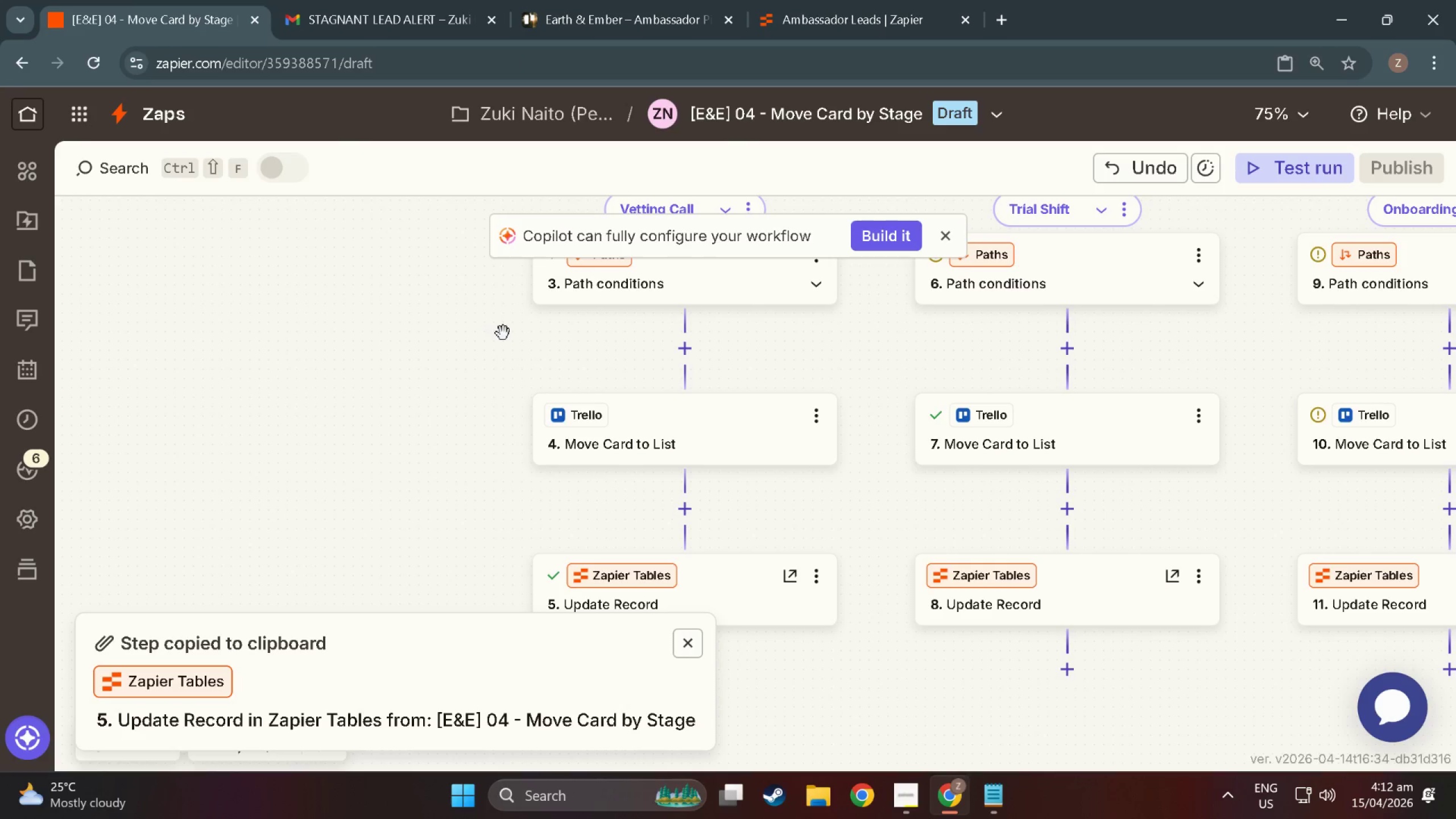 
scroll: coordinate [635, 486], scroll_direction: up, amount: 4.0
 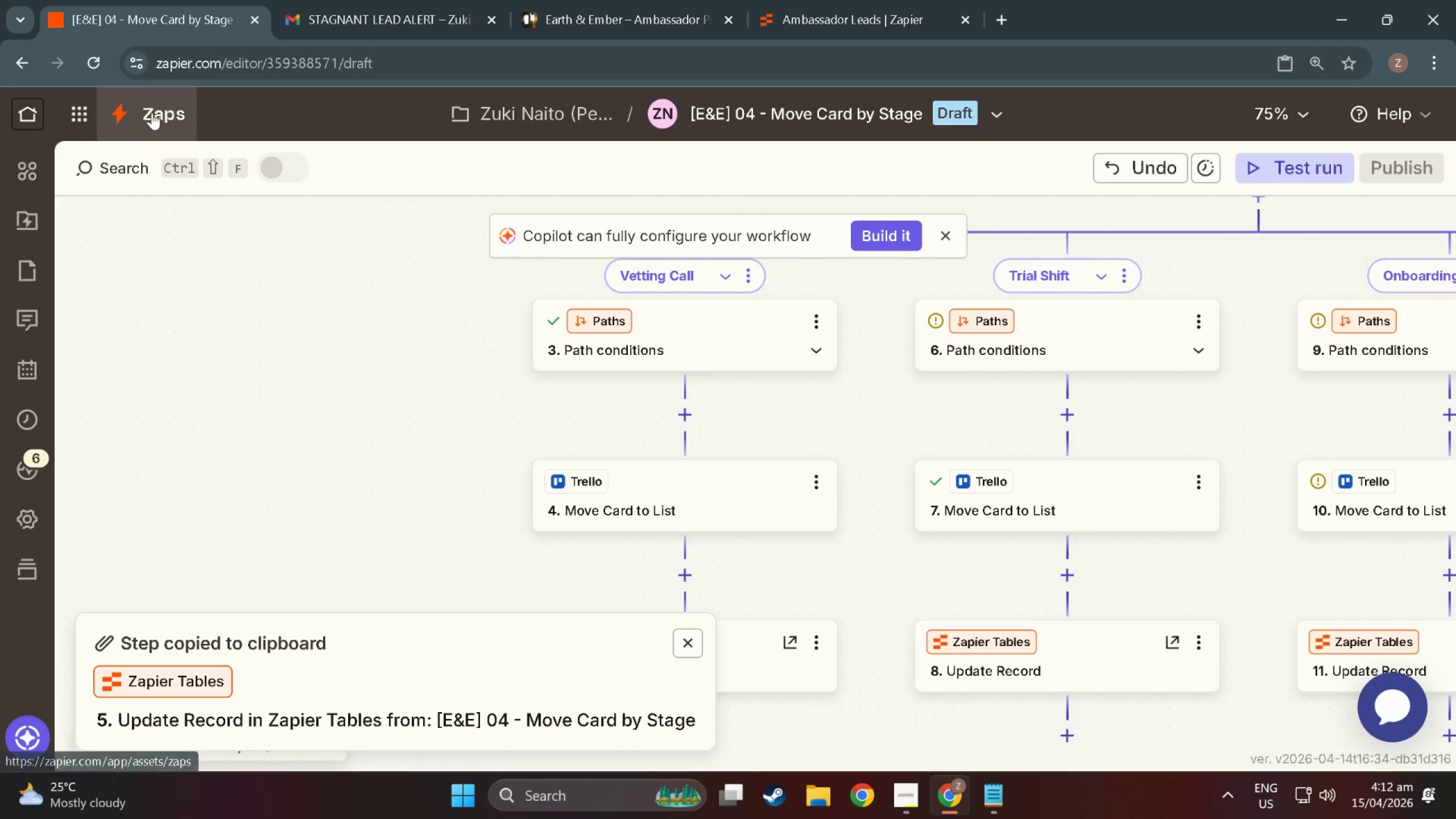 
left_click([152, 113])
 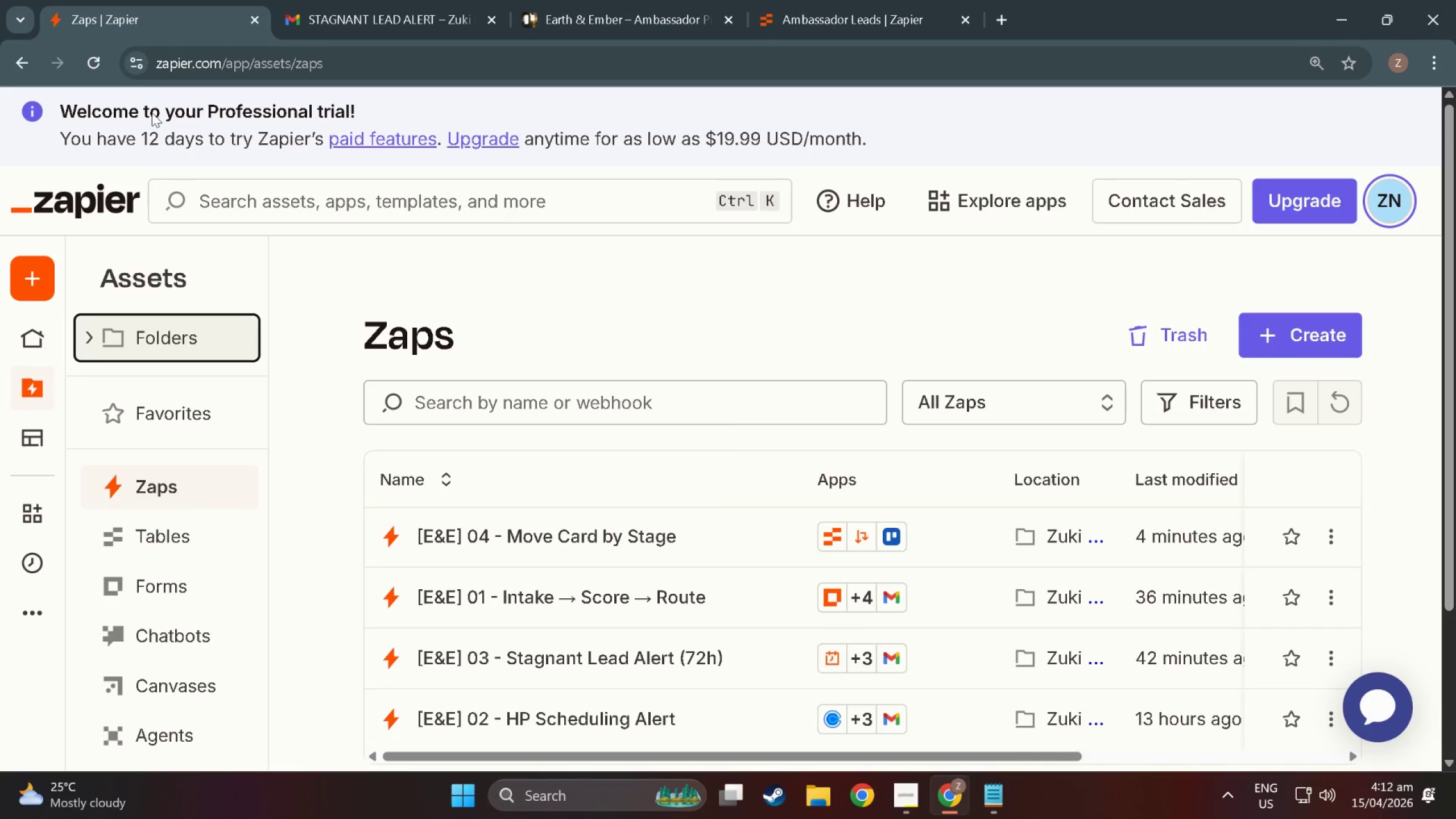 
wait(10.97)
 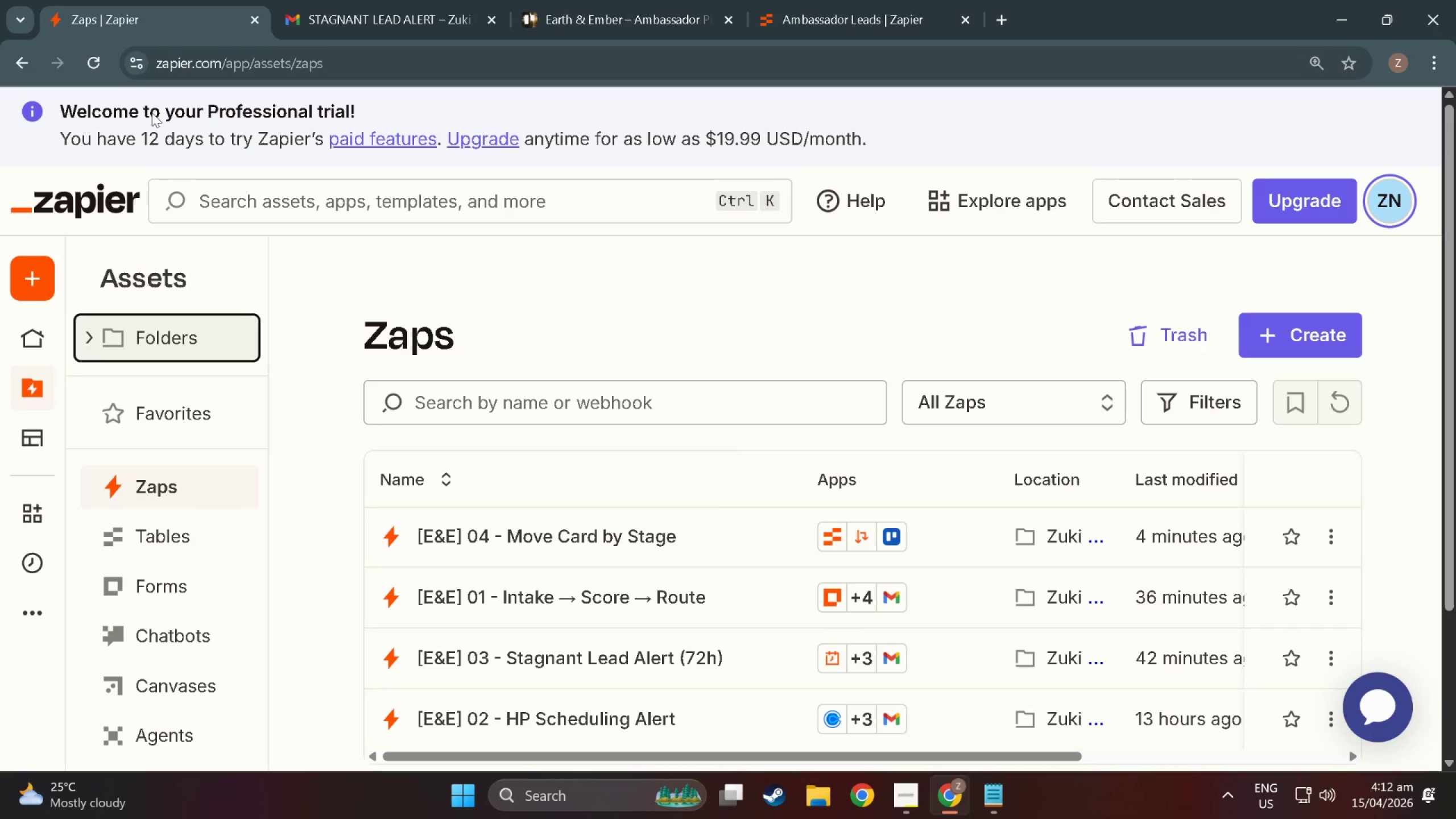 
scroll: coordinate [572, 560], scroll_direction: down, amount: 4.0
 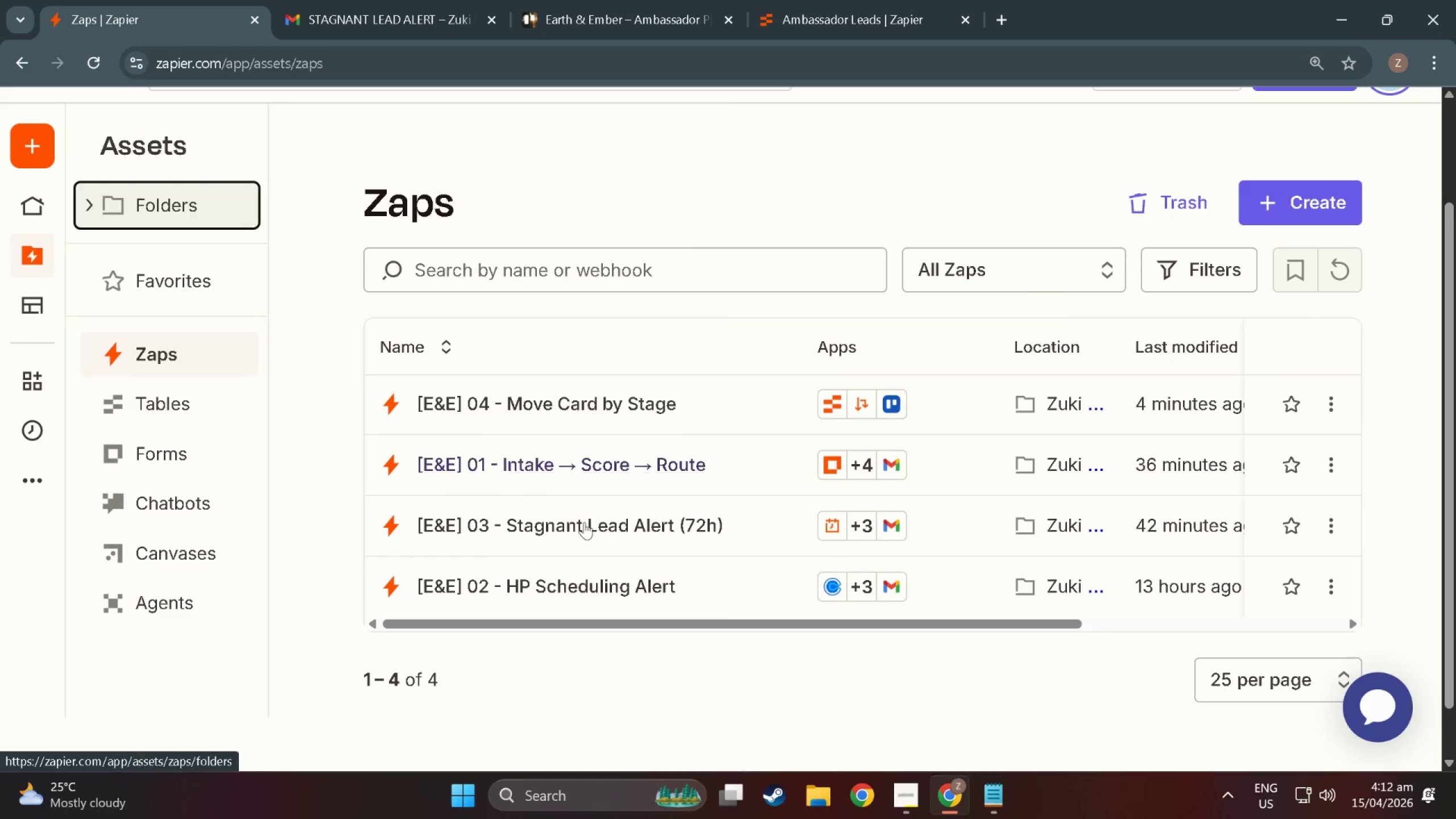 
left_click([590, 533])
 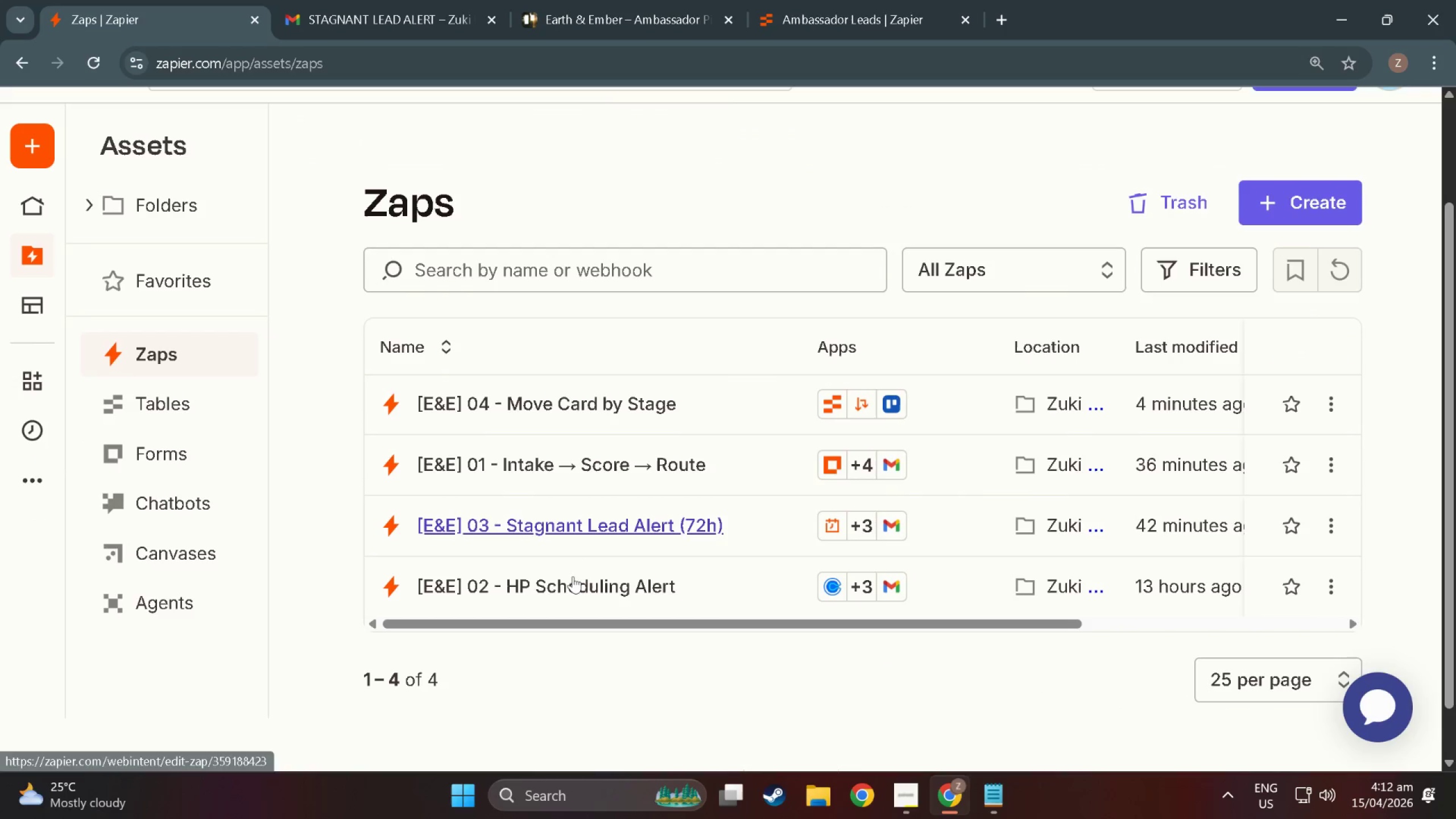 
left_click([573, 585])
 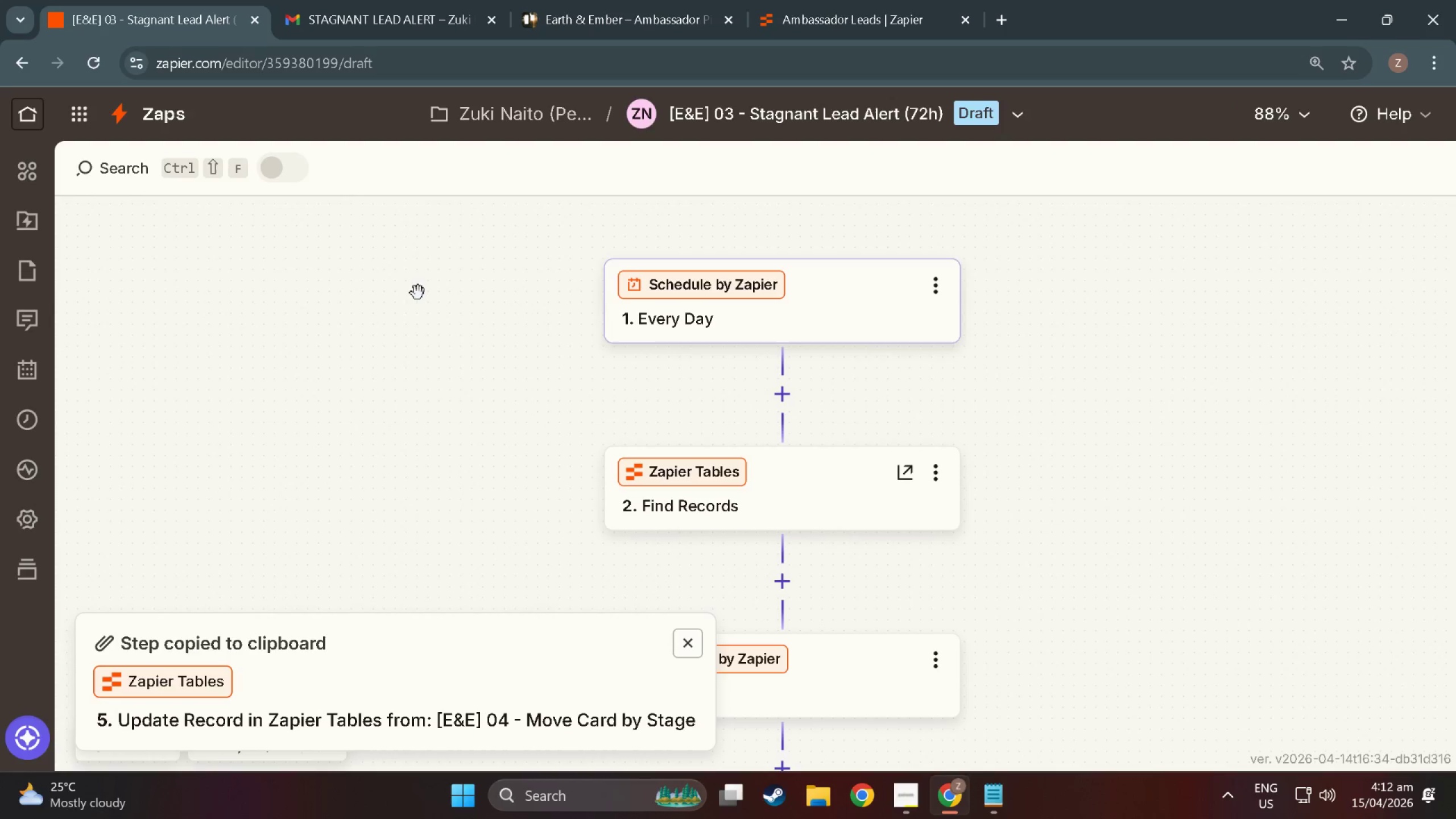 
scroll: coordinate [544, 541], scroll_direction: down, amount: 5.0
 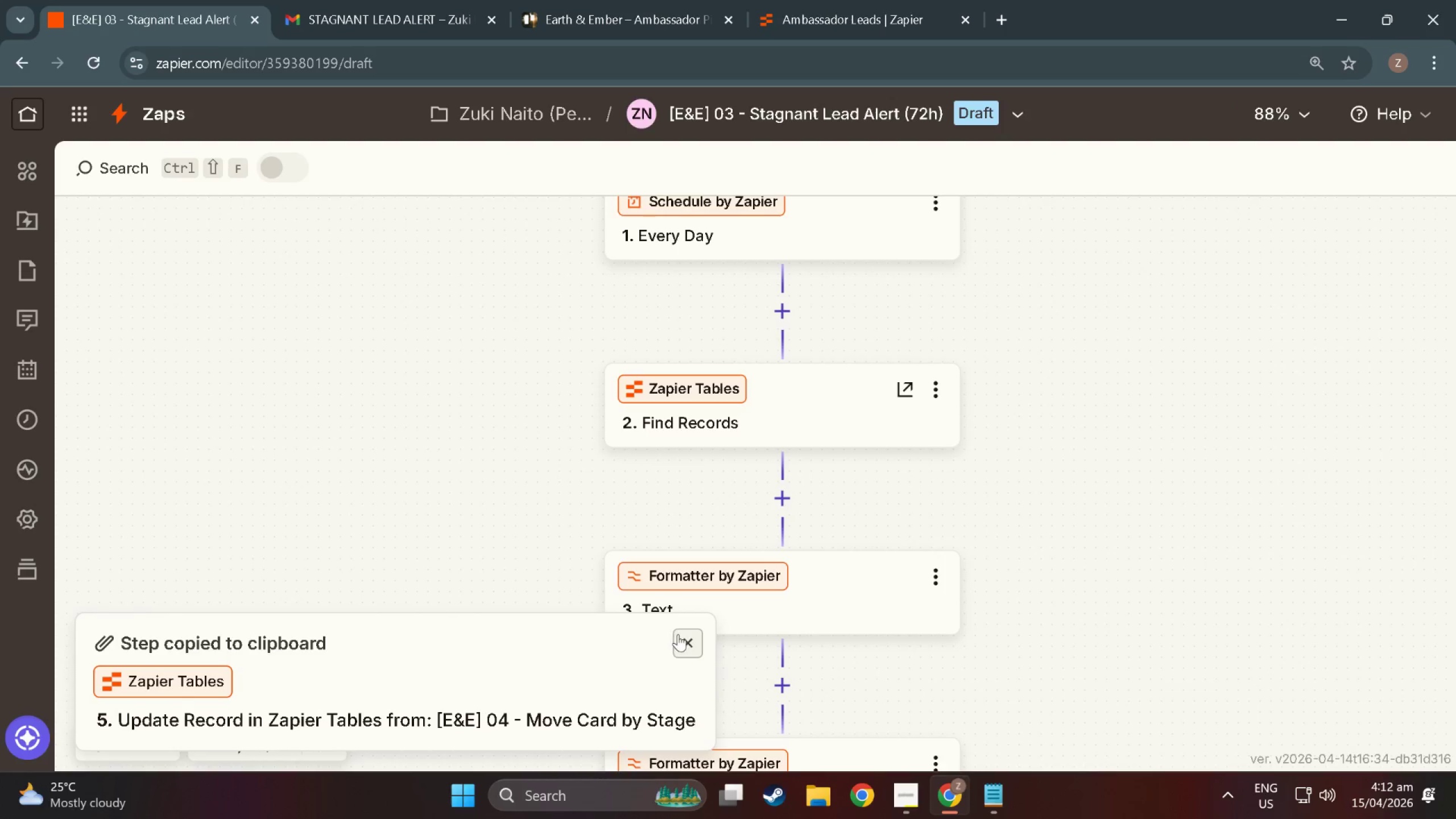 
left_click([680, 636])
 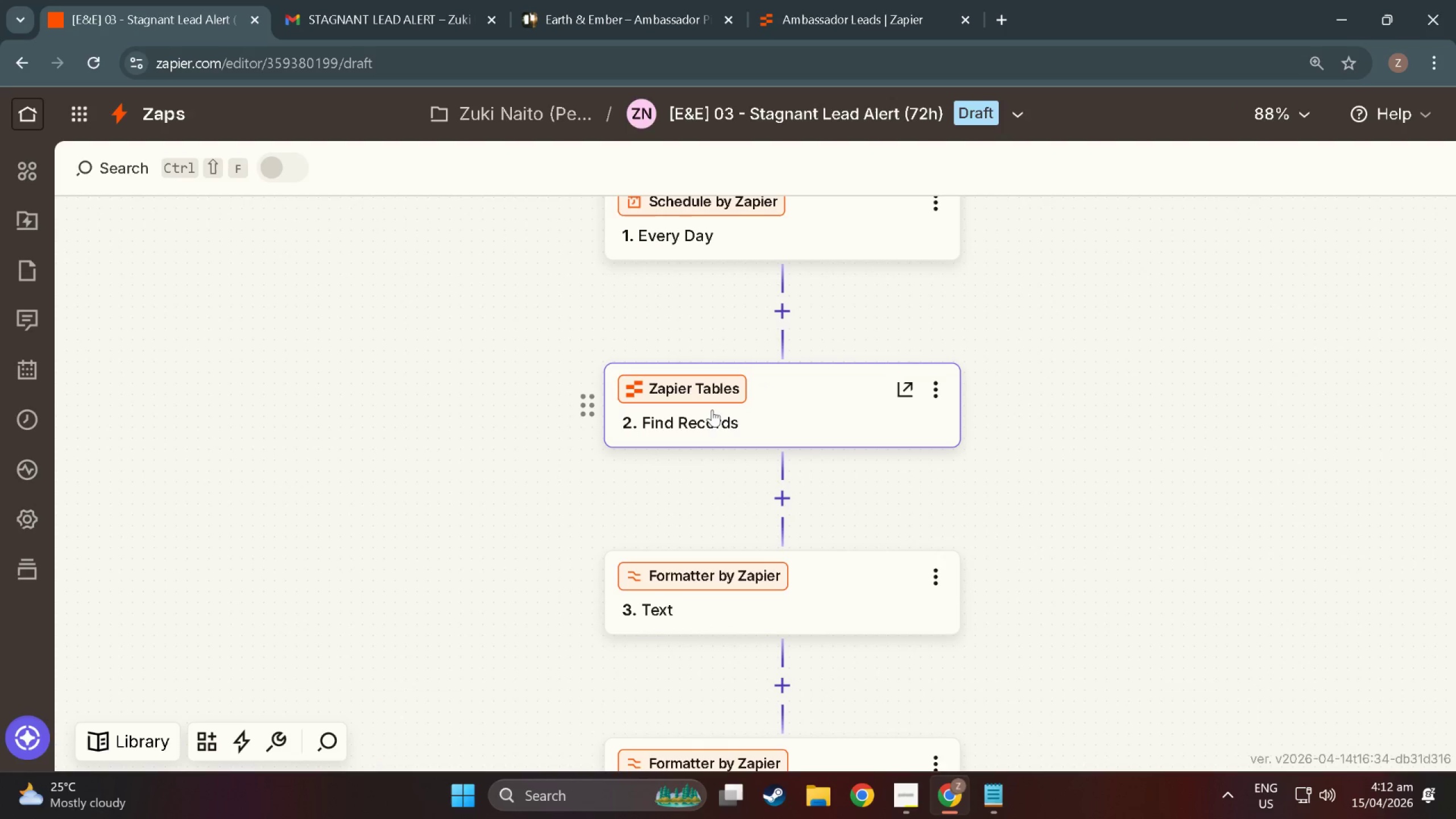 
scroll: coordinate [735, 427], scroll_direction: down, amount: 3.0
 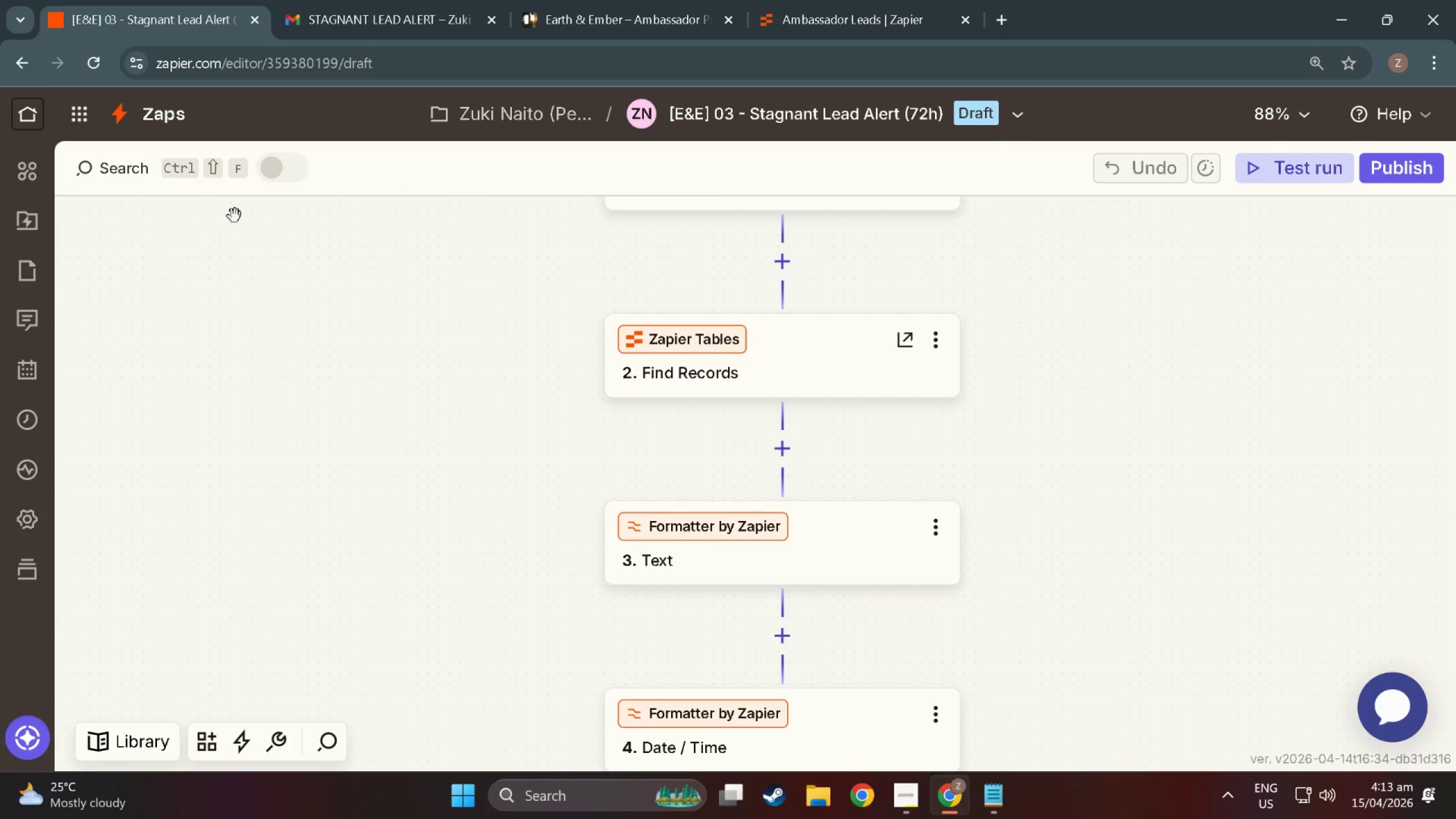 
wait(9.89)
 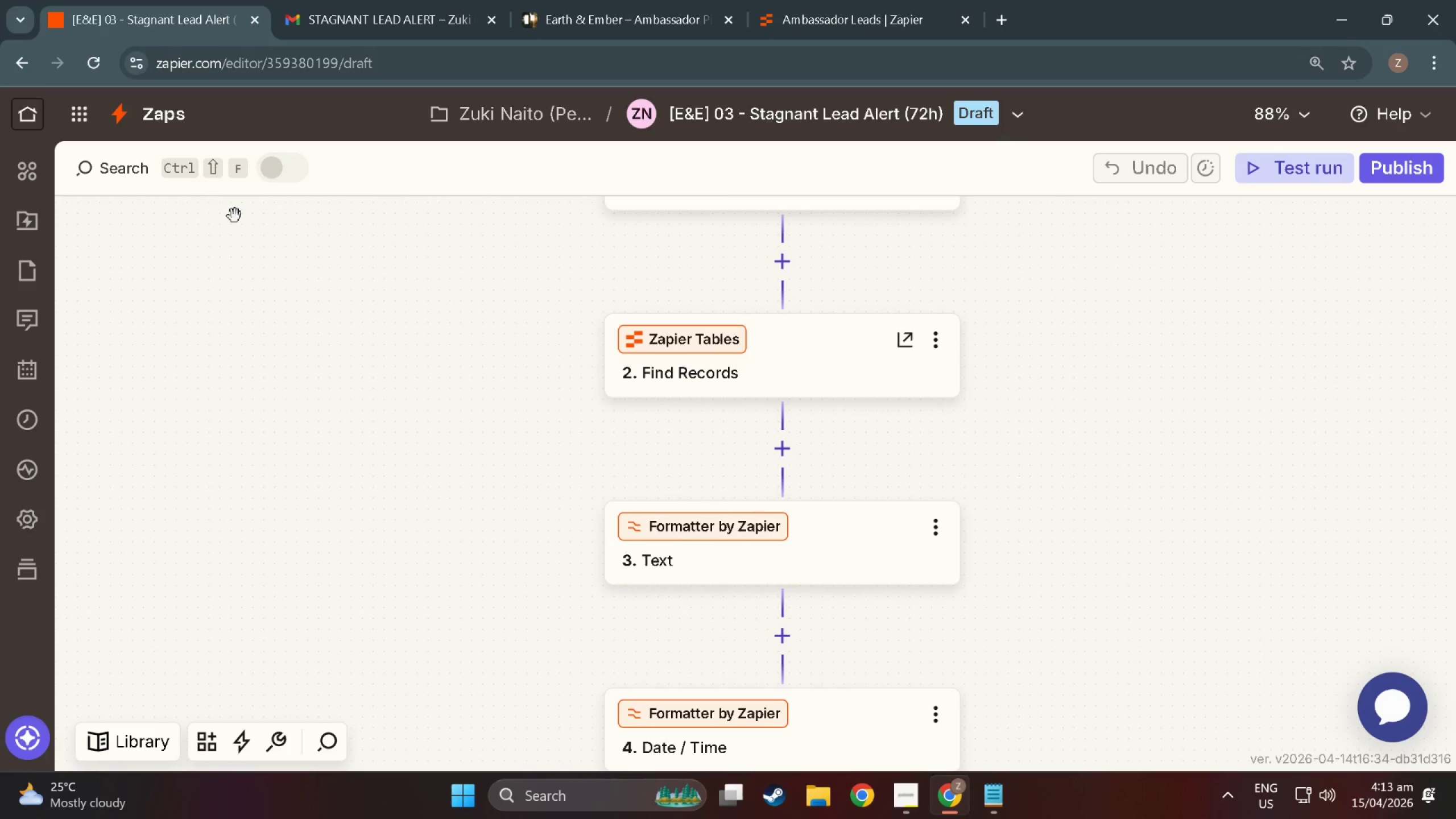 
scroll: coordinate [786, 429], scroll_direction: up, amount: 7.0
 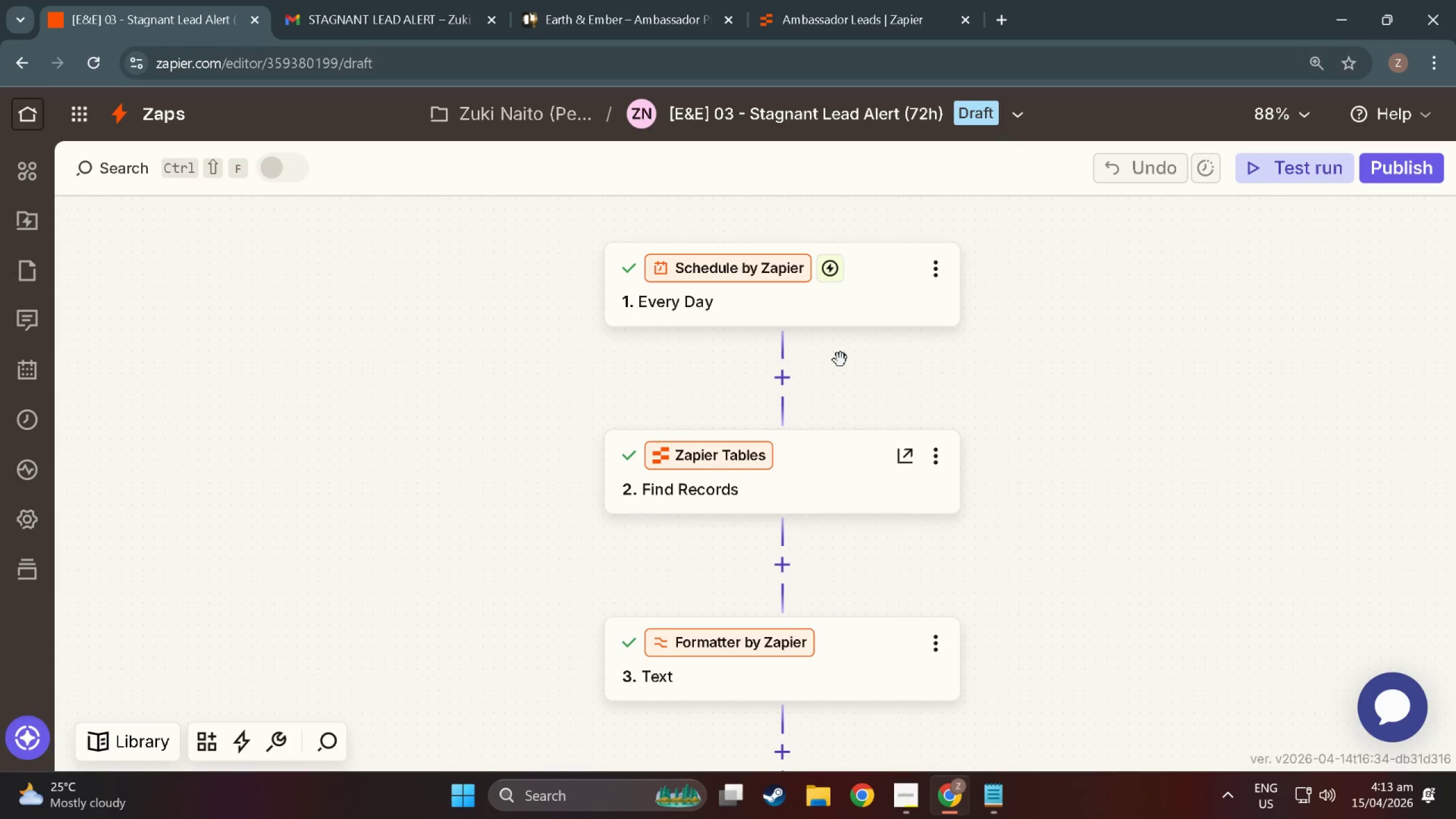 
wait(11.53)
 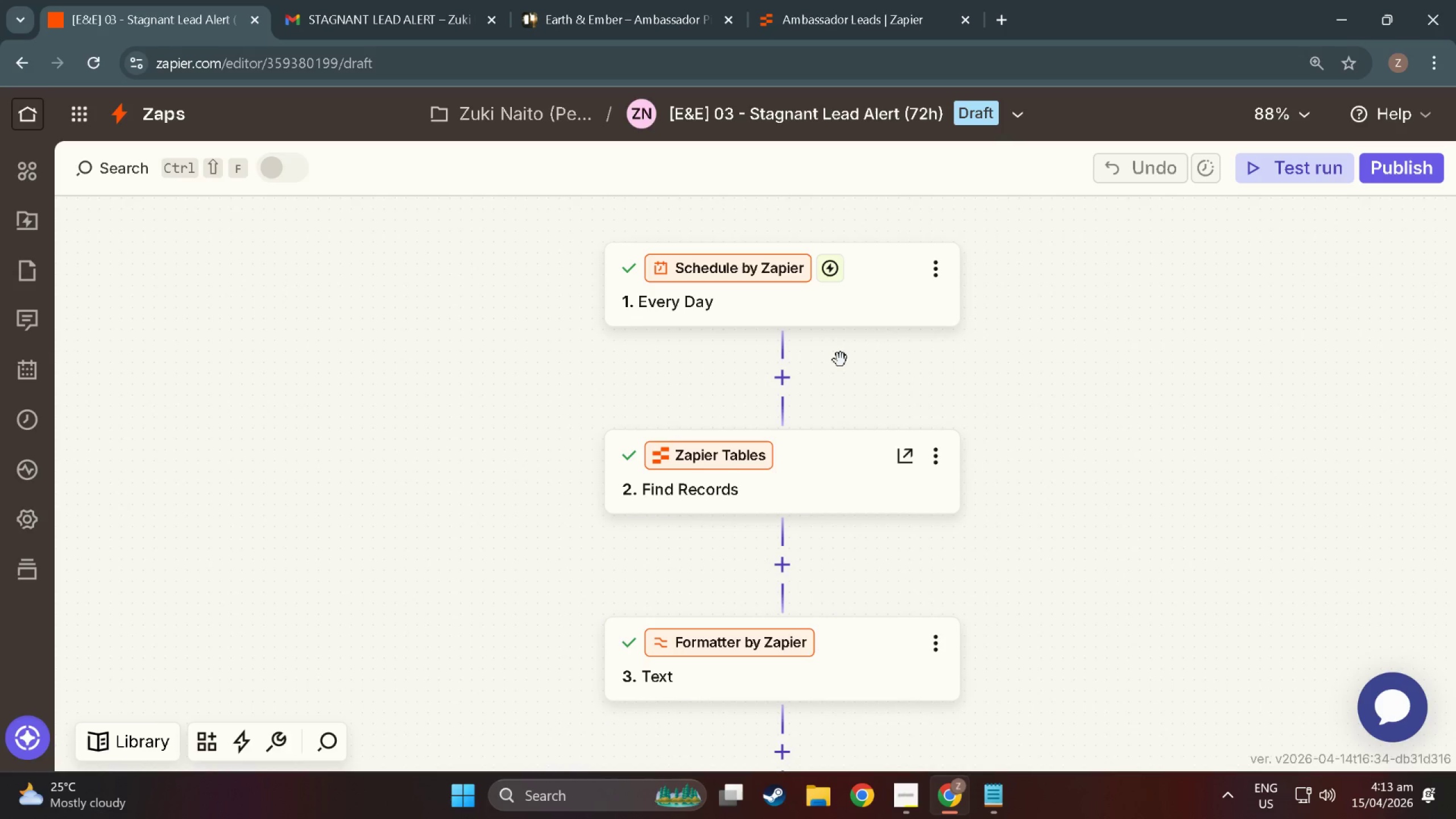 
scroll: coordinate [799, 358], scroll_direction: down, amount: 4.0
 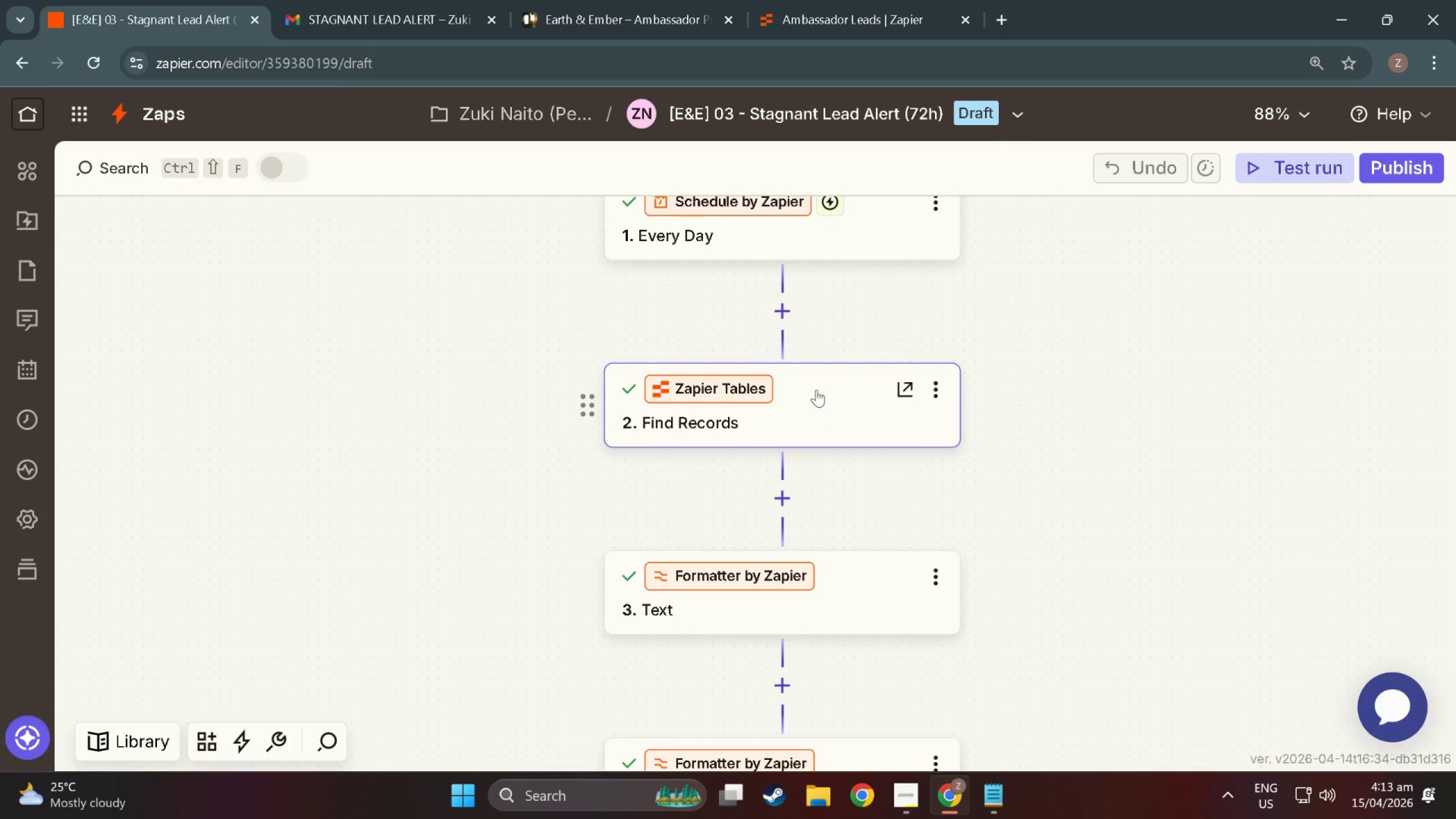 
wait(6.52)
 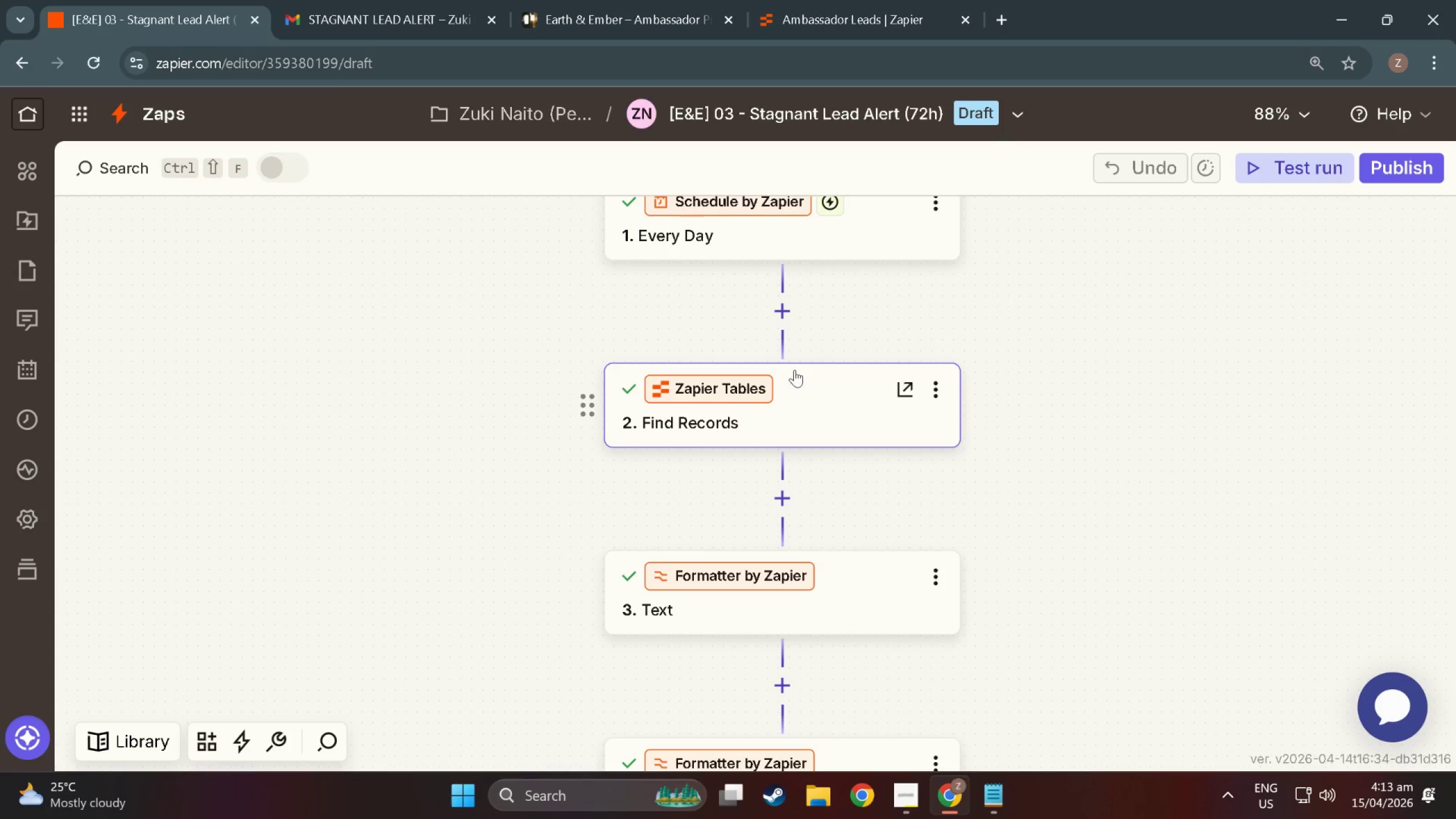 
scroll: coordinate [793, 383], scroll_direction: up, amount: 6.0
 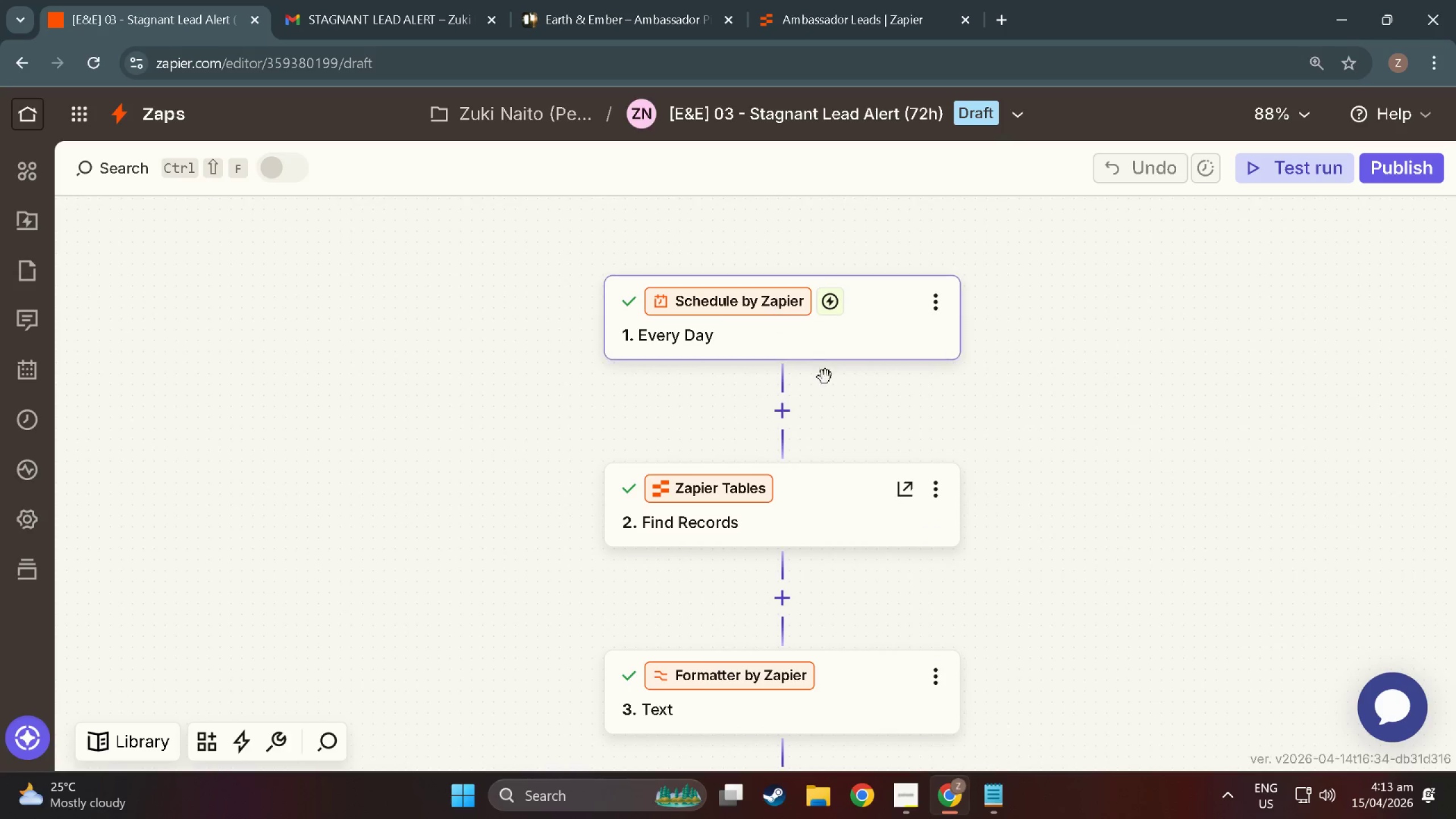 
scroll: coordinate [791, 288], scroll_direction: down, amount: 29.0
 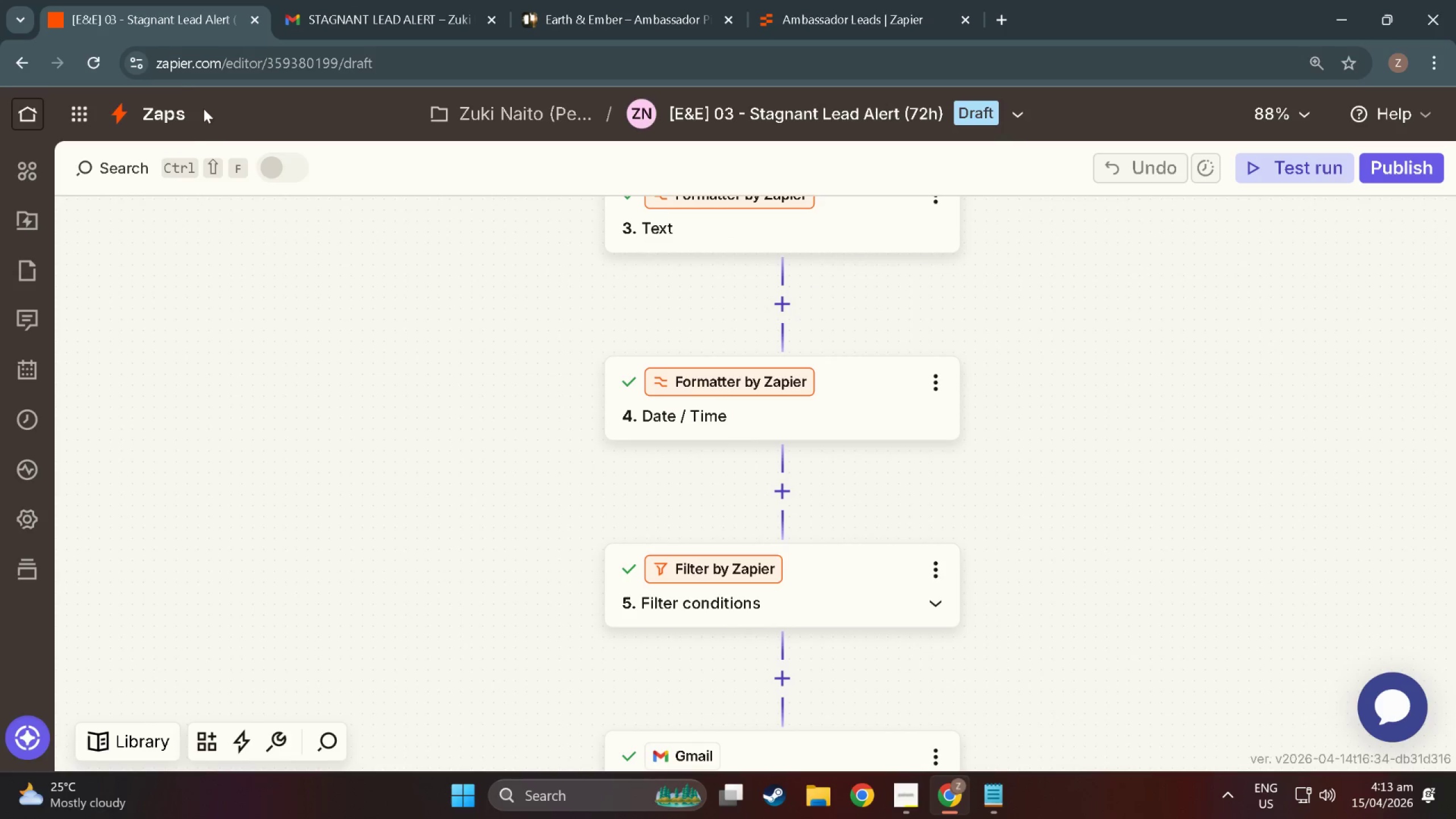 
left_click([144, 102])
 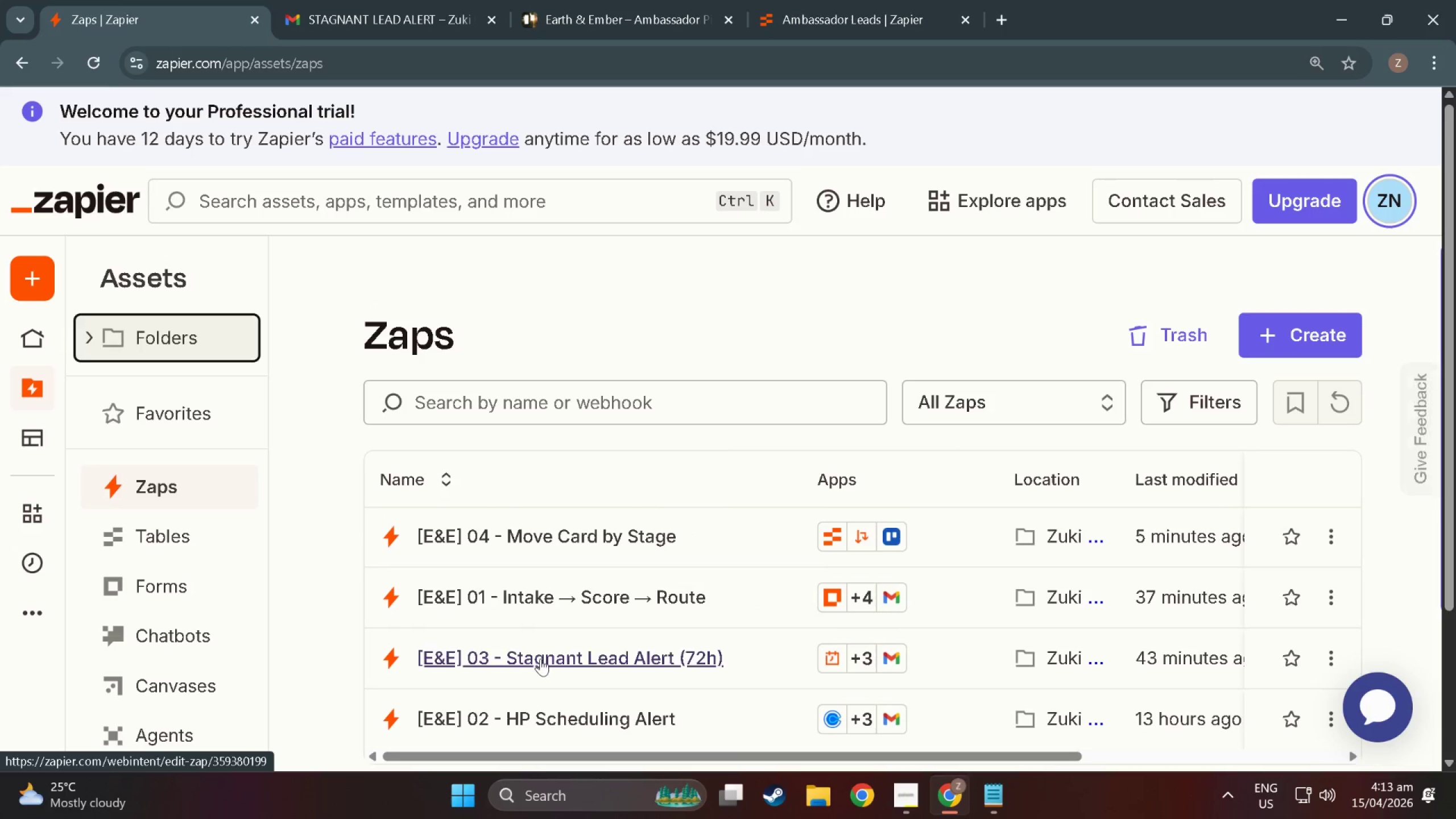 
left_click([516, 599])
 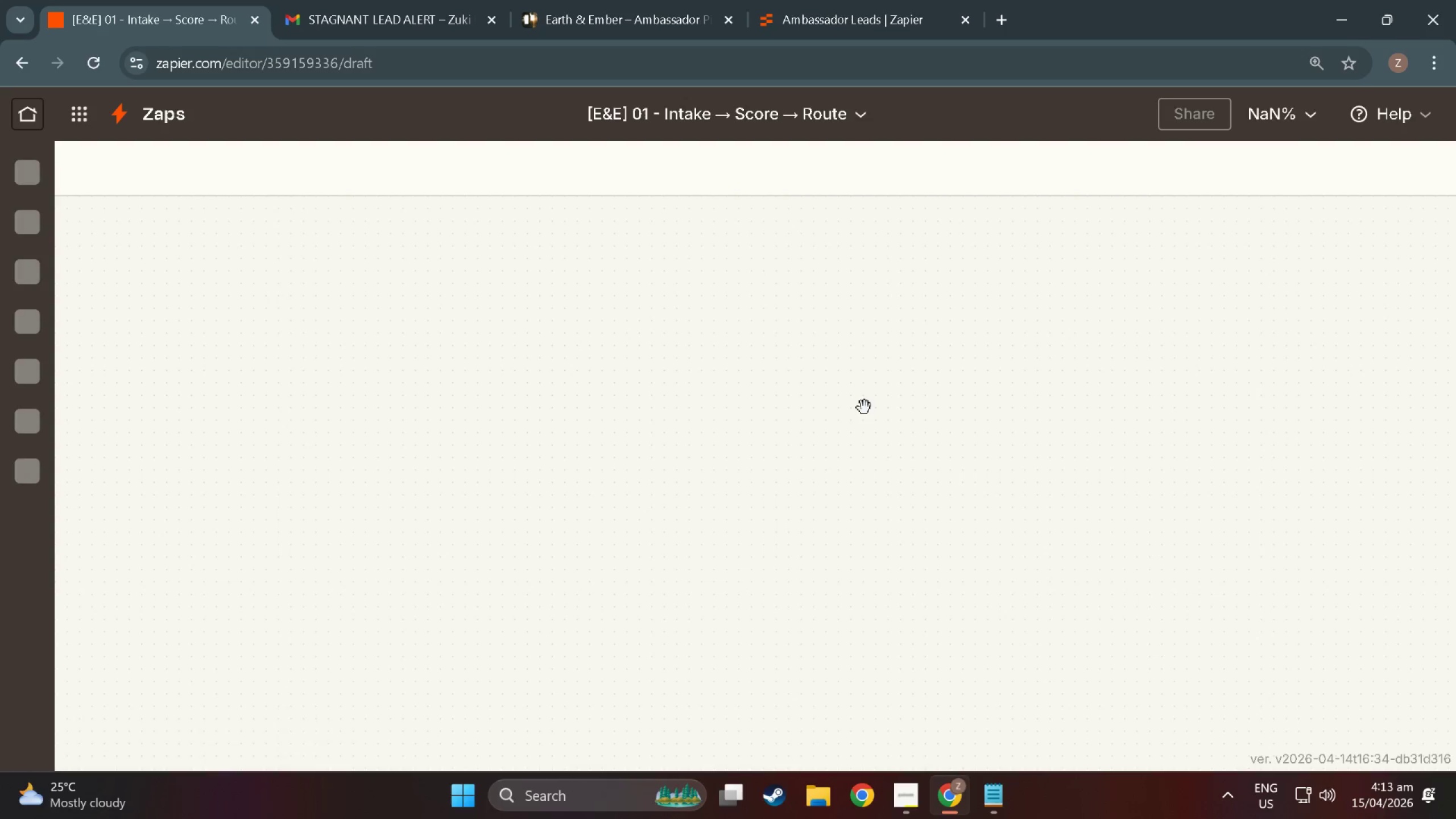 
scroll: coordinate [1010, 602], scroll_direction: down, amount: 77.0
 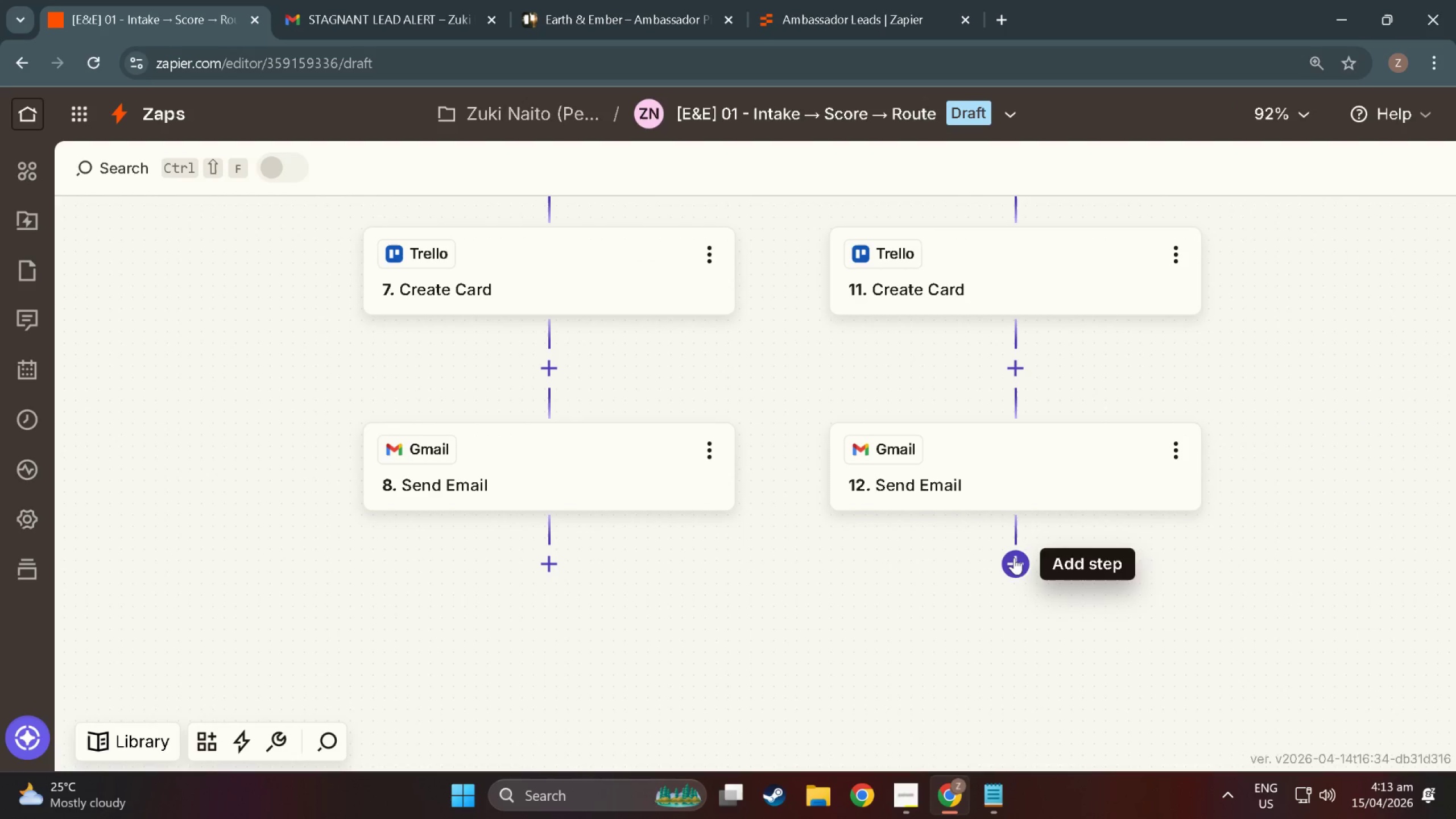 
left_click([1016, 561])
 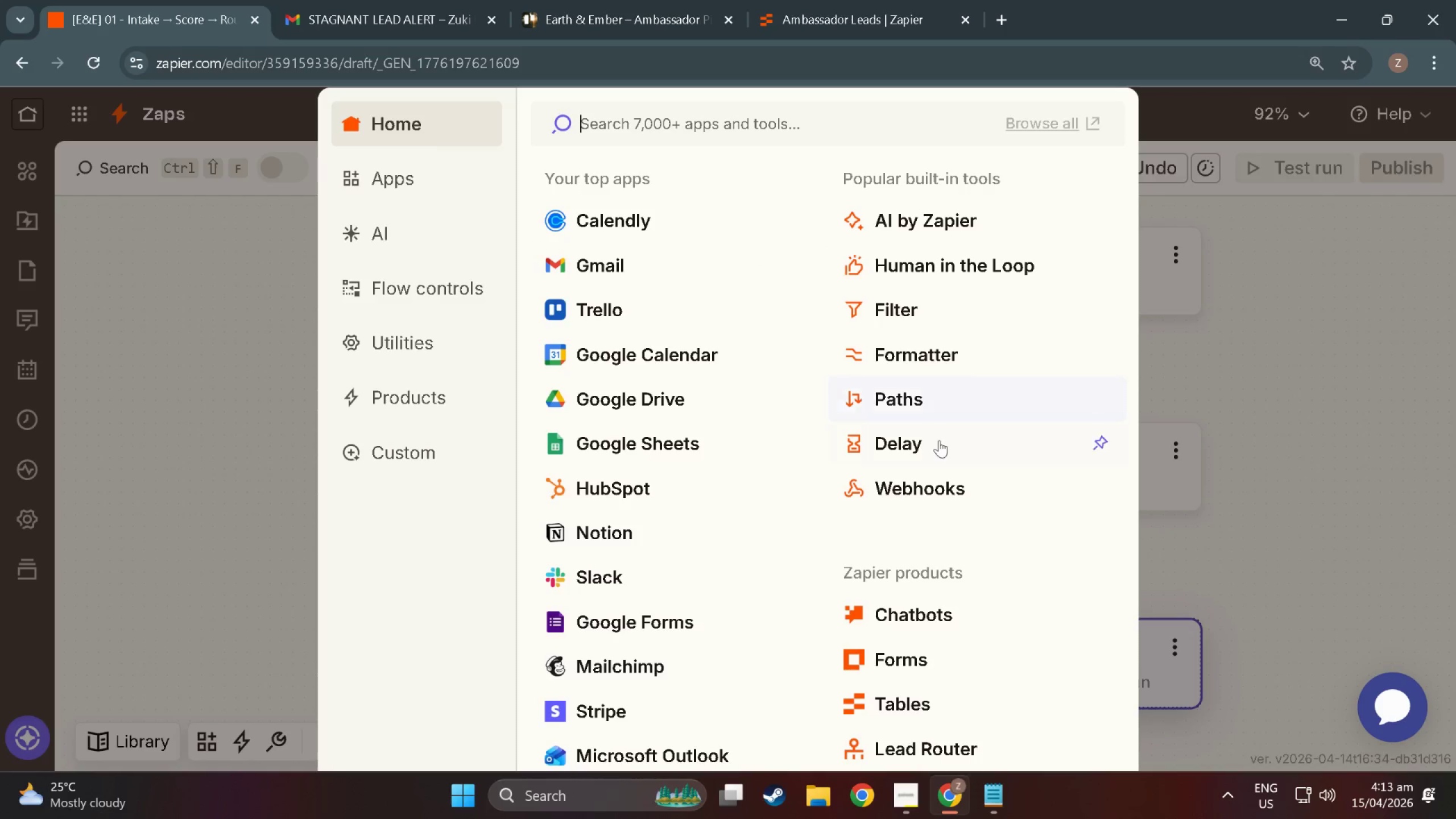 
wait(5.03)
 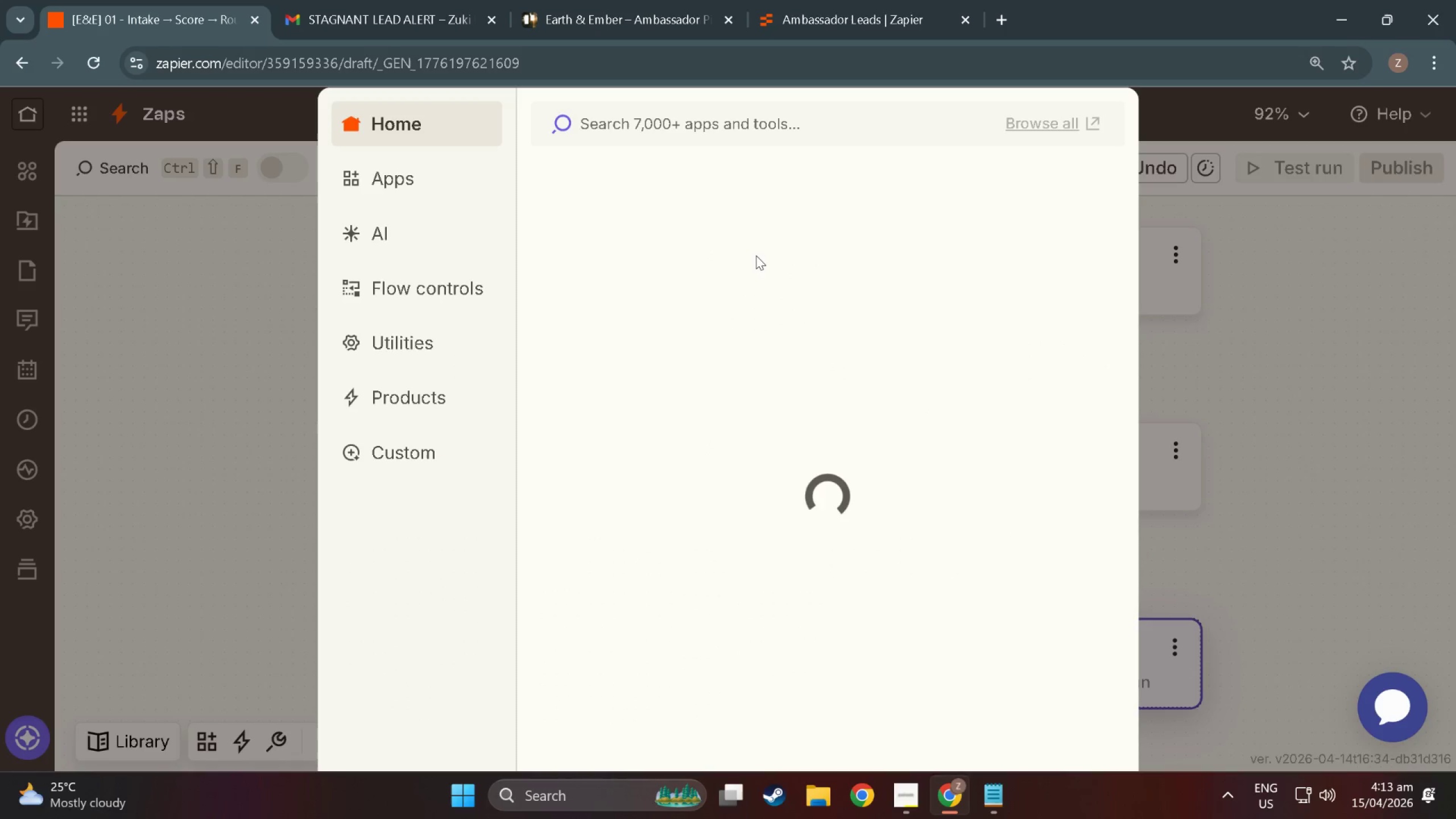 
scroll: coordinate [909, 608], scroll_direction: down, amount: 3.0
 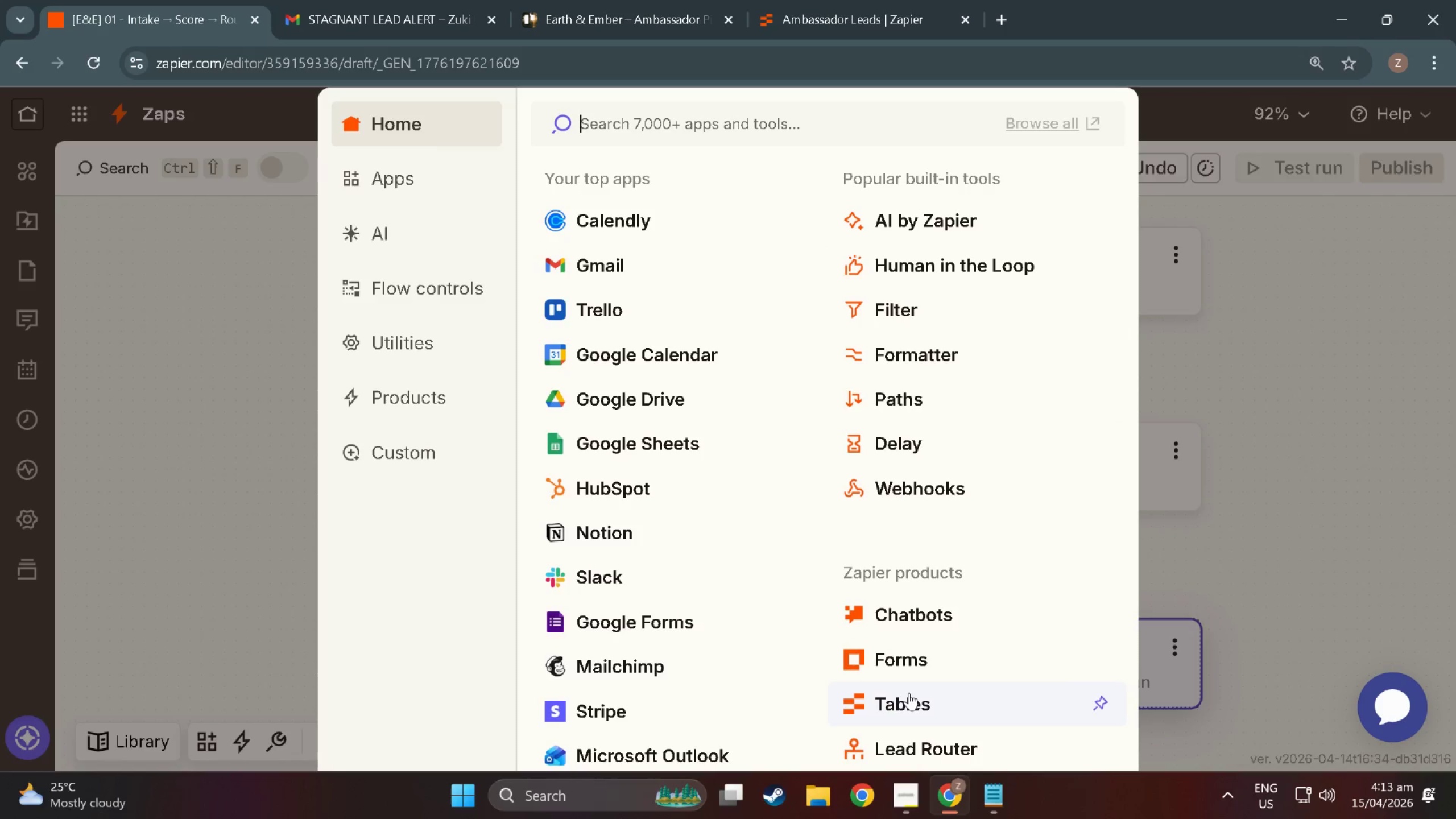 
left_click([909, 694])
 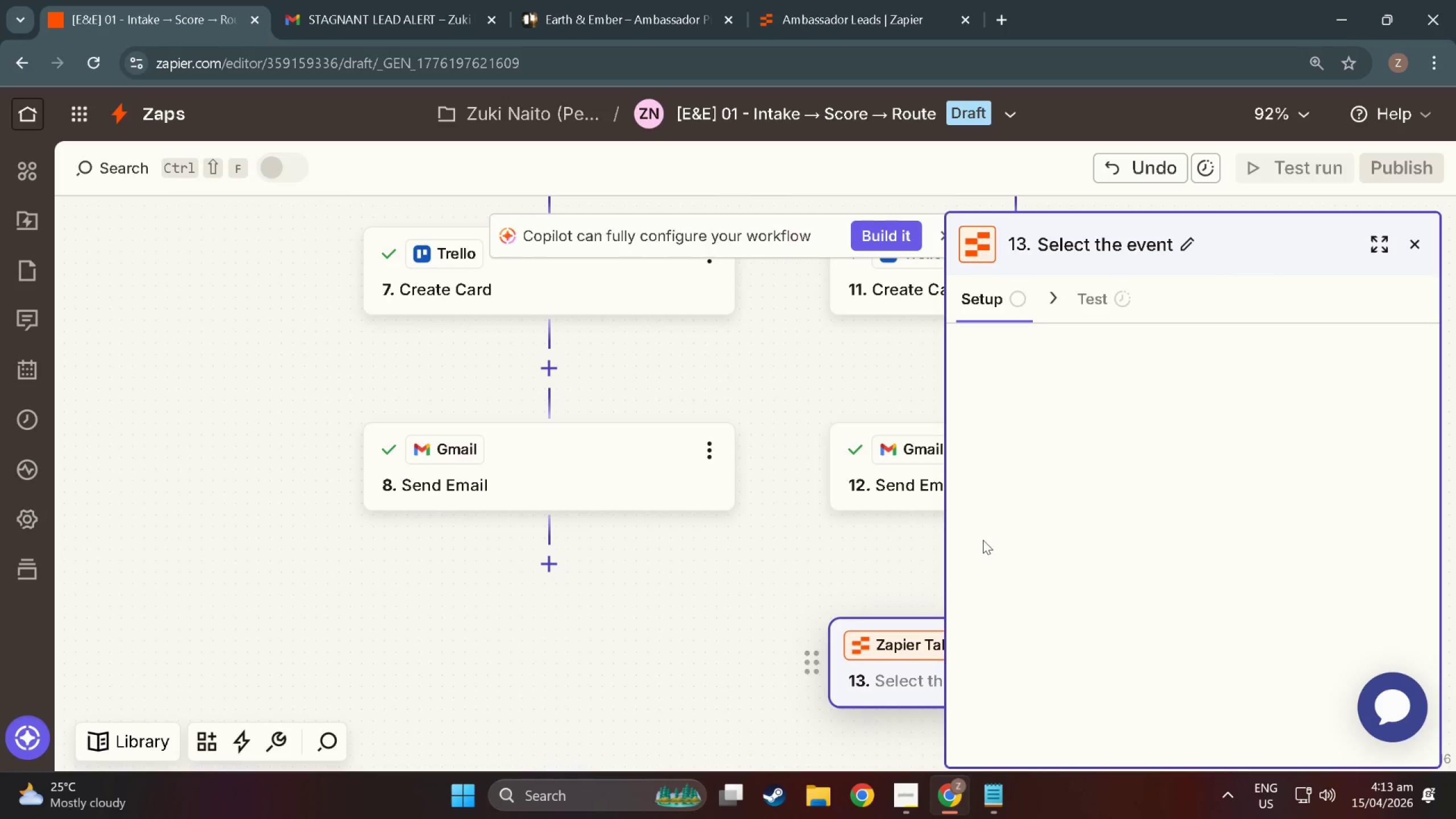 
scroll: coordinate [983, 540], scroll_direction: down, amount: 3.0
 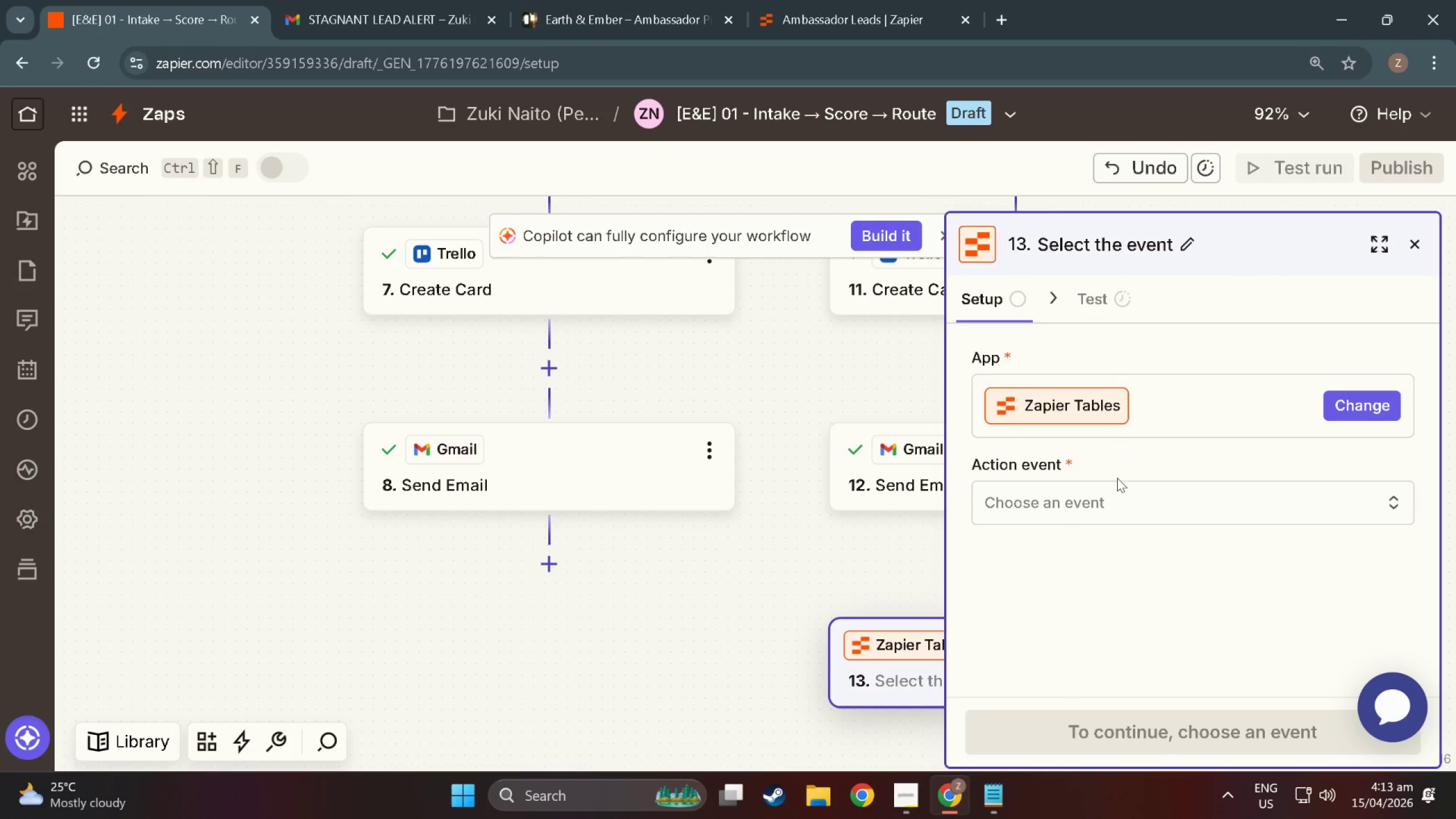 
left_click([1121, 500])
 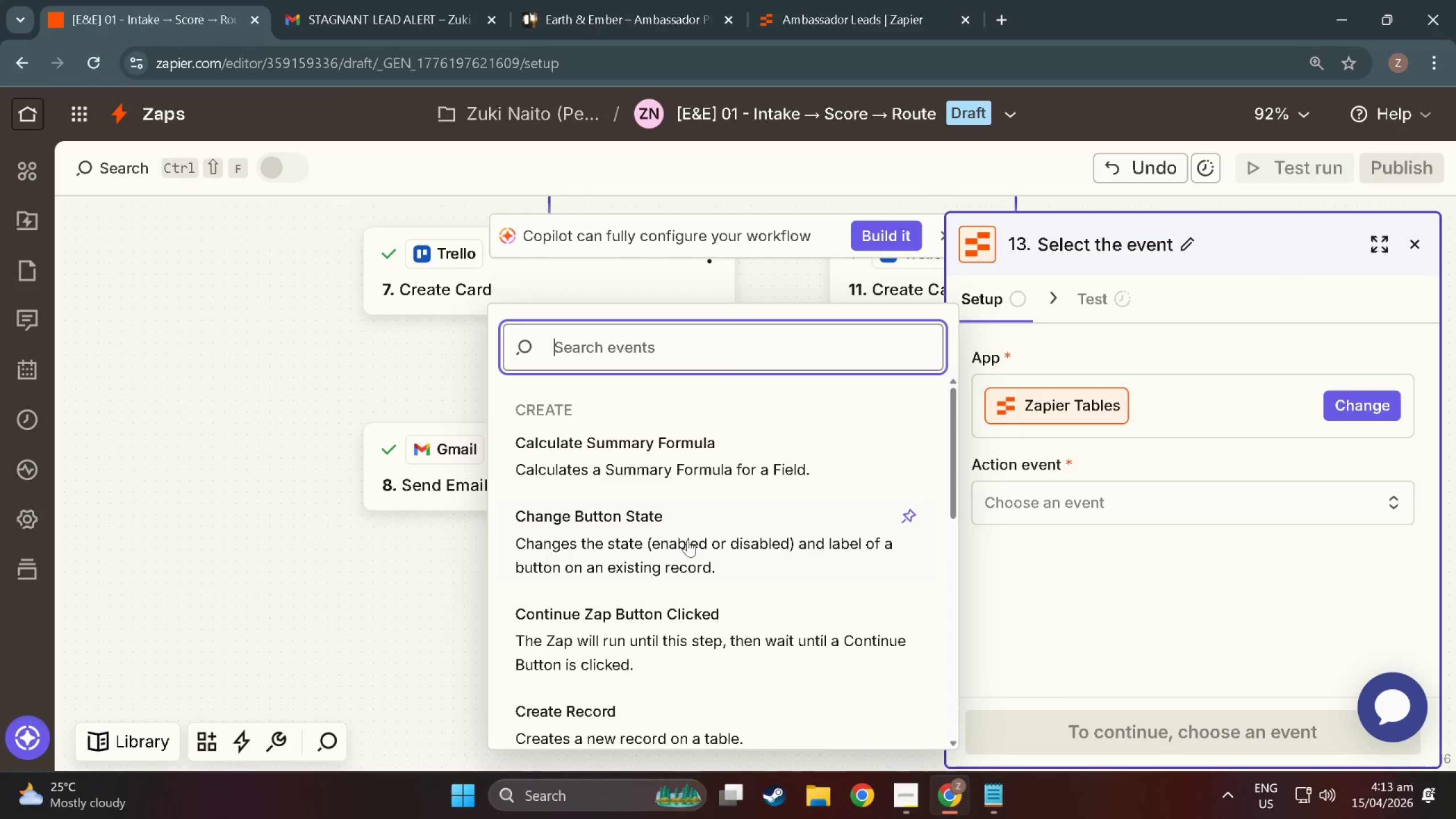 
scroll: coordinate [614, 590], scroll_direction: down, amount: 14.0
 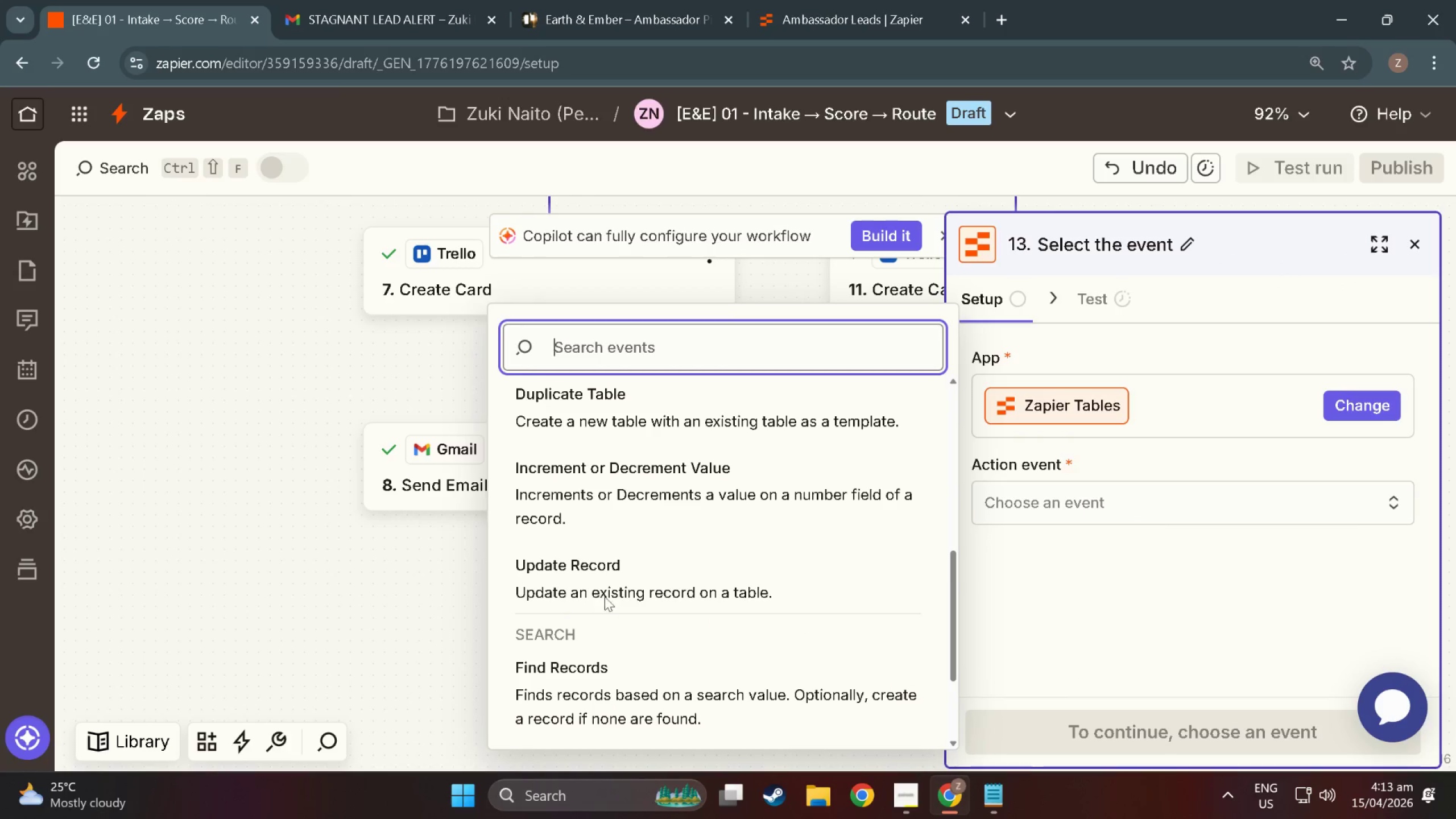 
left_click([601, 557])
 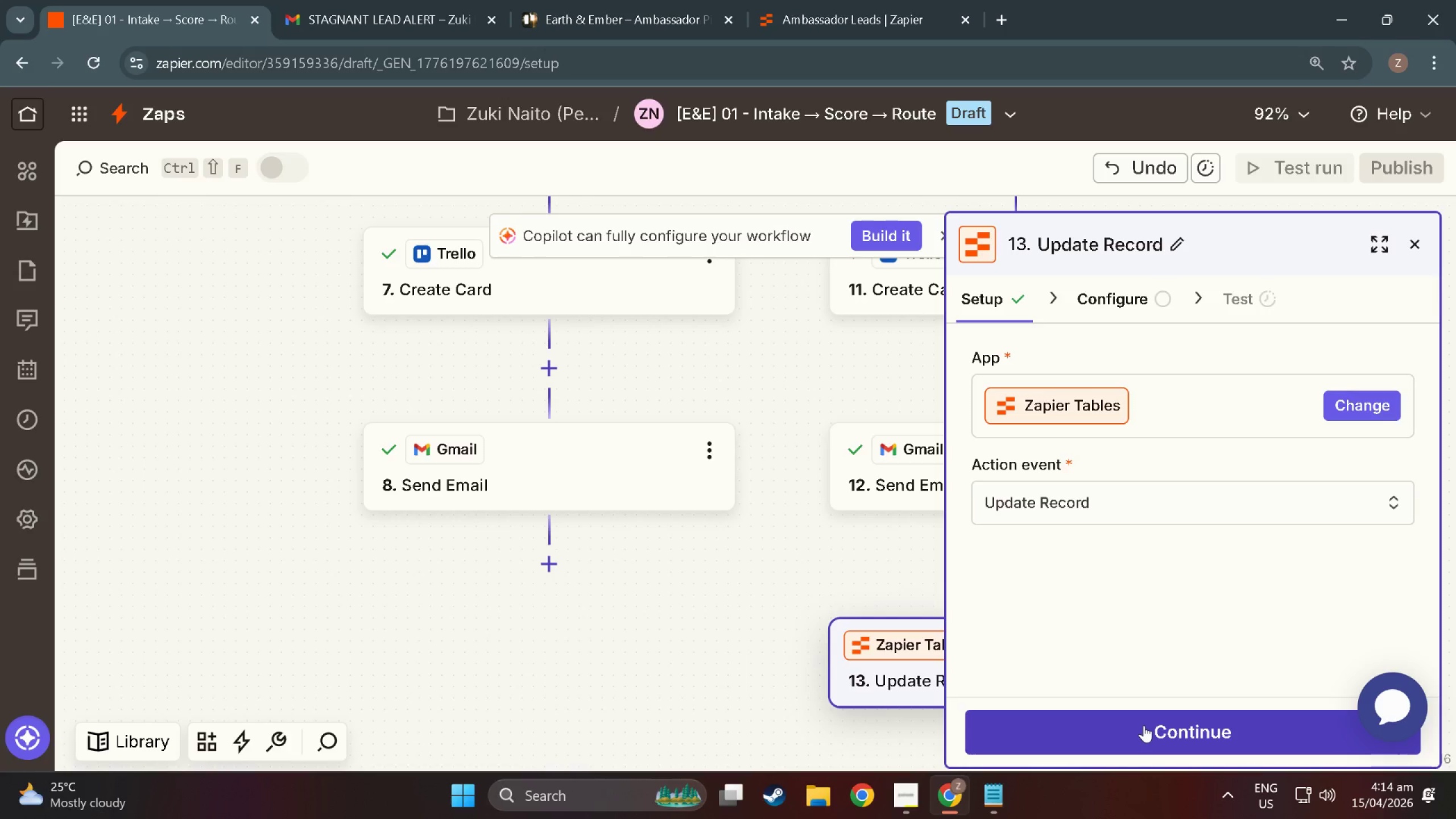 
wait(5.14)
 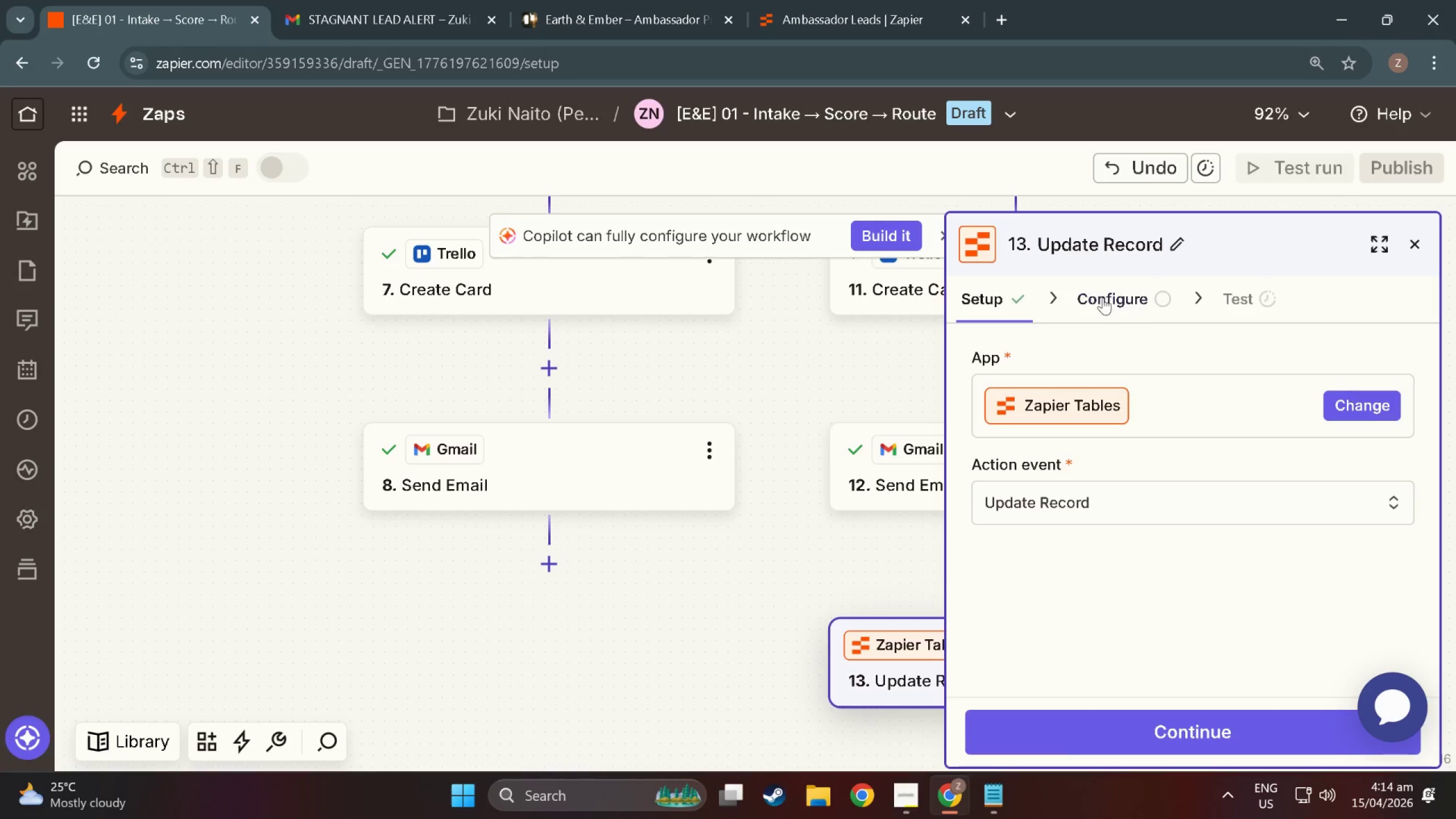 
left_click([1144, 725])
 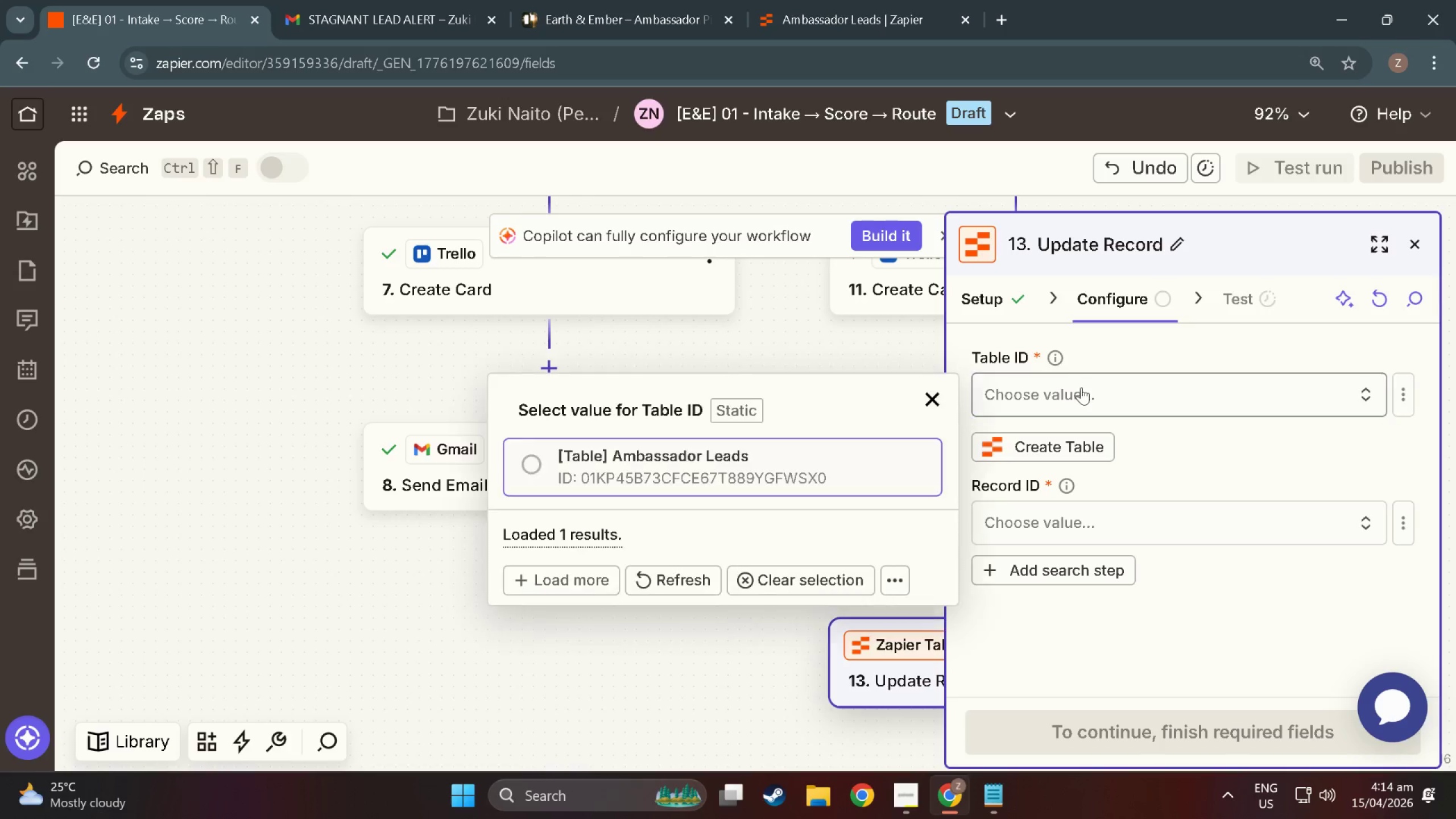 
scroll: coordinate [714, 555], scroll_direction: down, amount: 4.0
 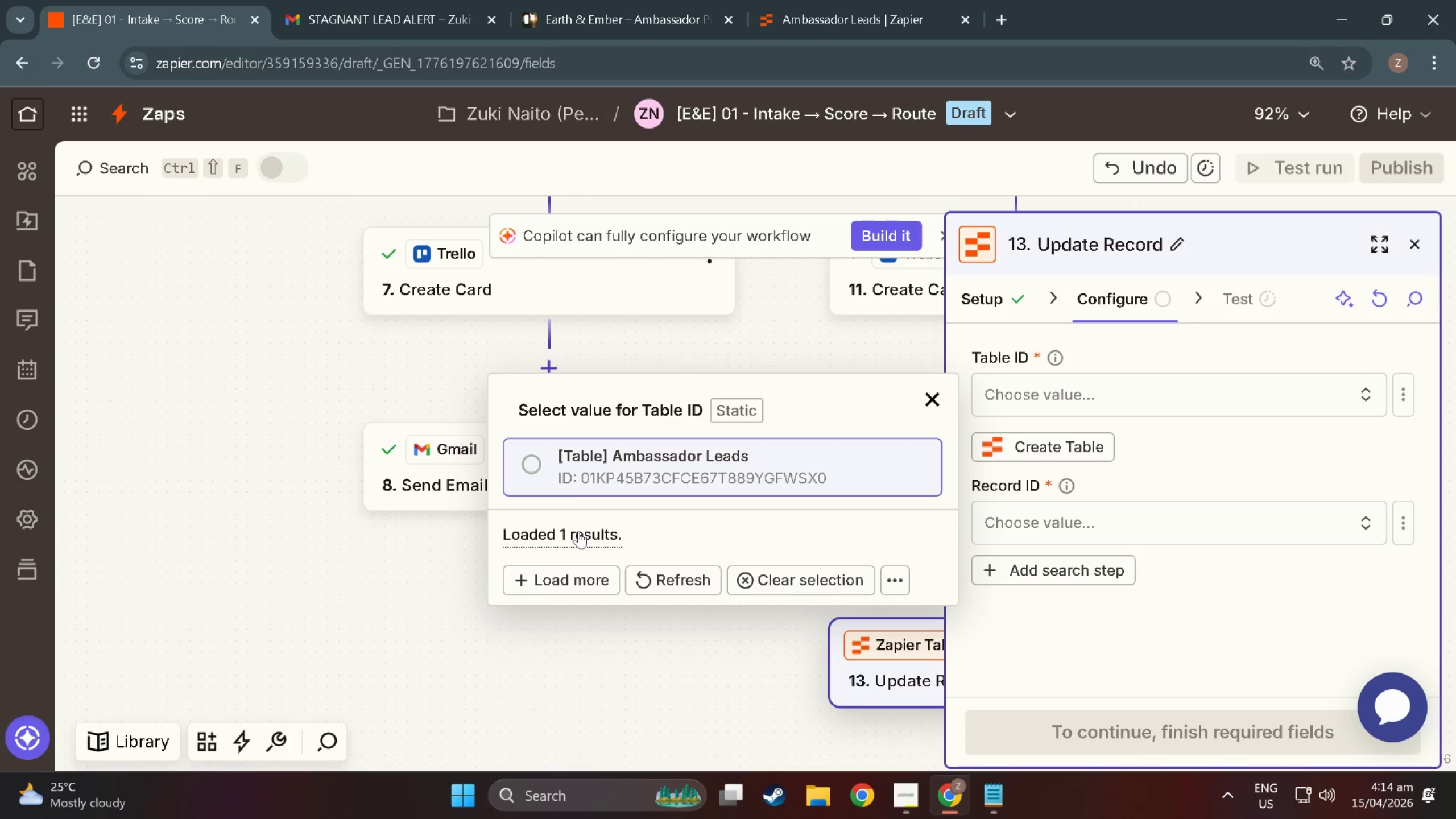 
left_click([618, 484])
 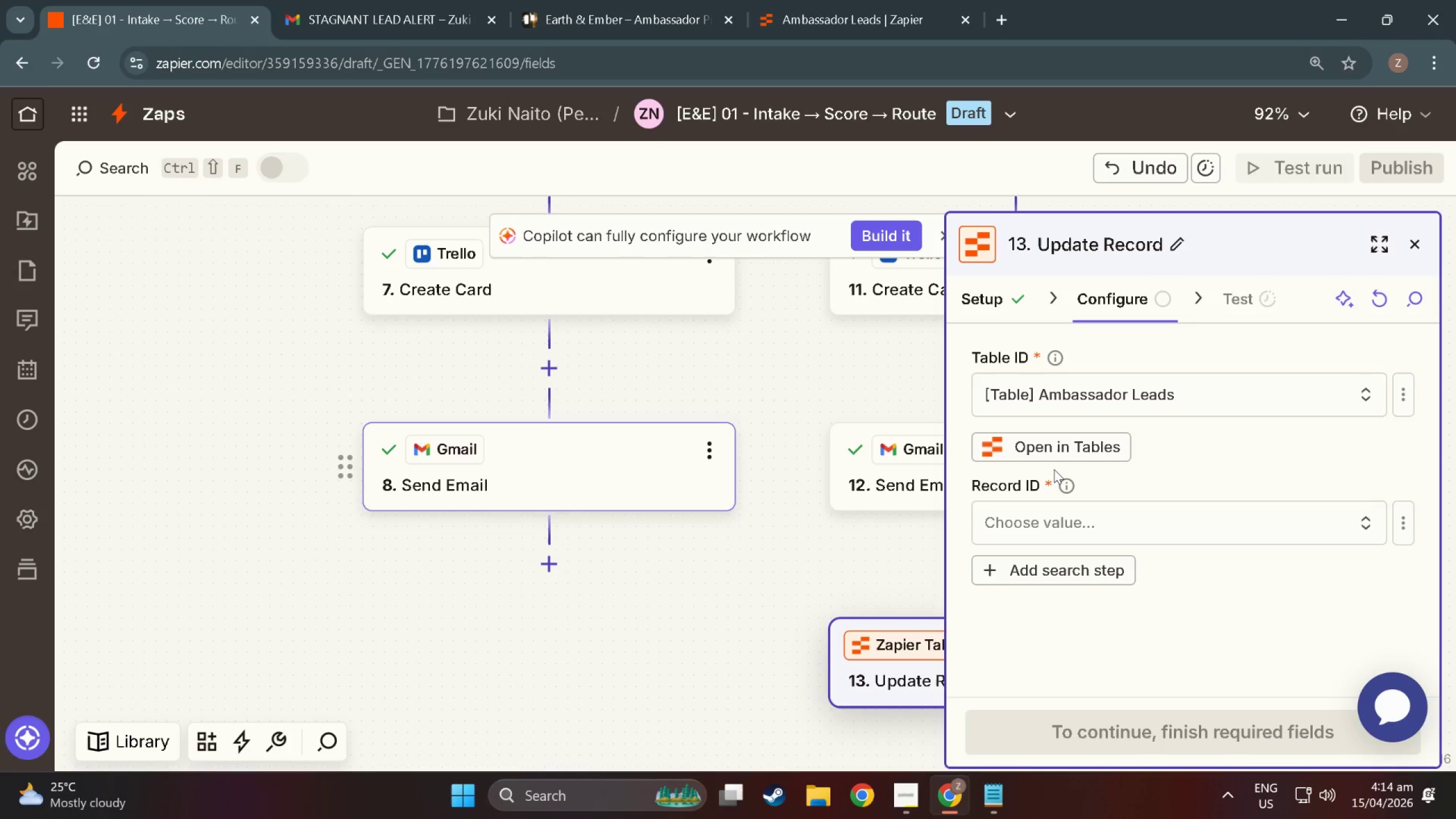 
left_click([1123, 541])
 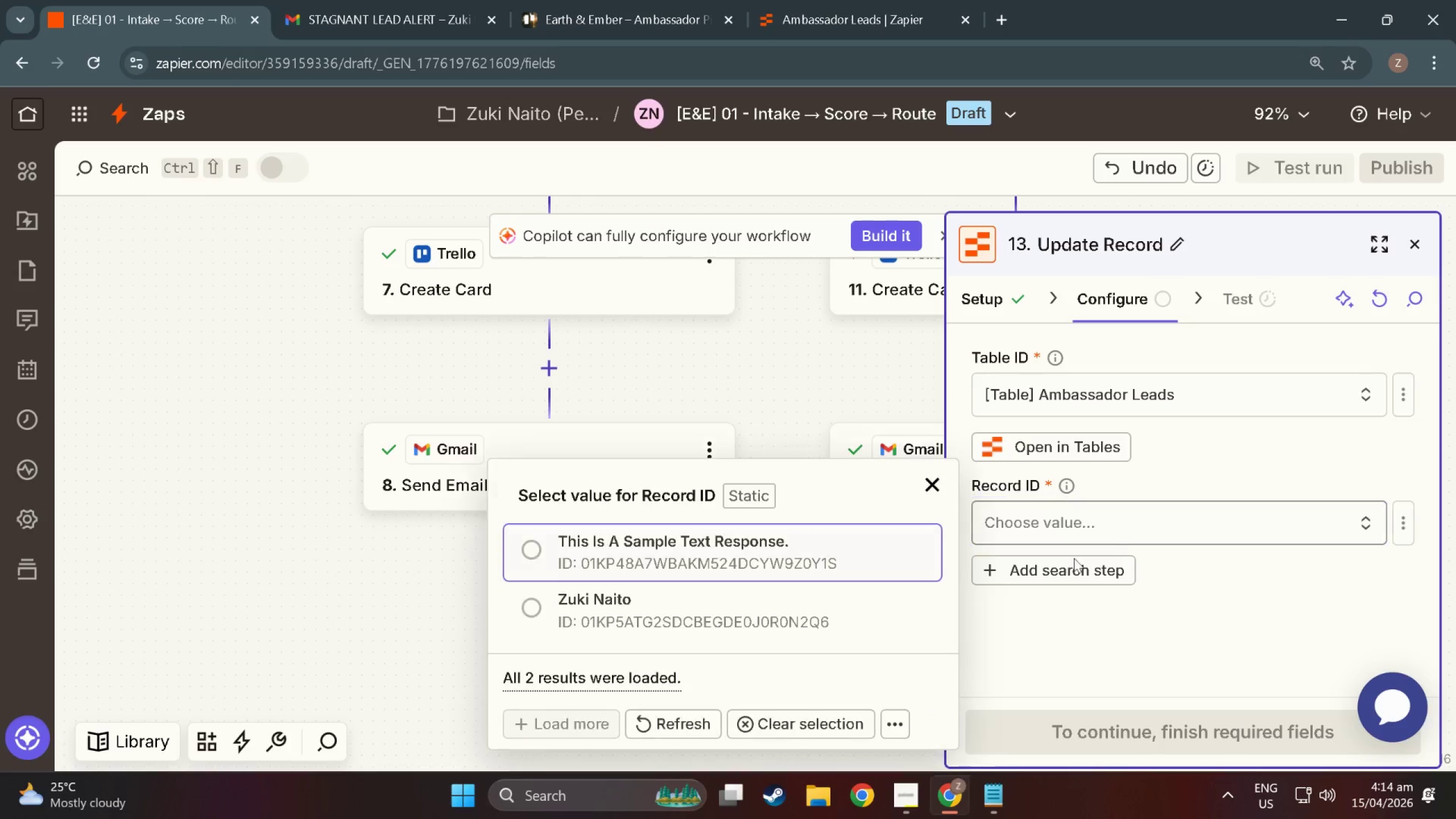 
scroll: coordinate [1054, 469], scroll_direction: down, amount: 1.0
 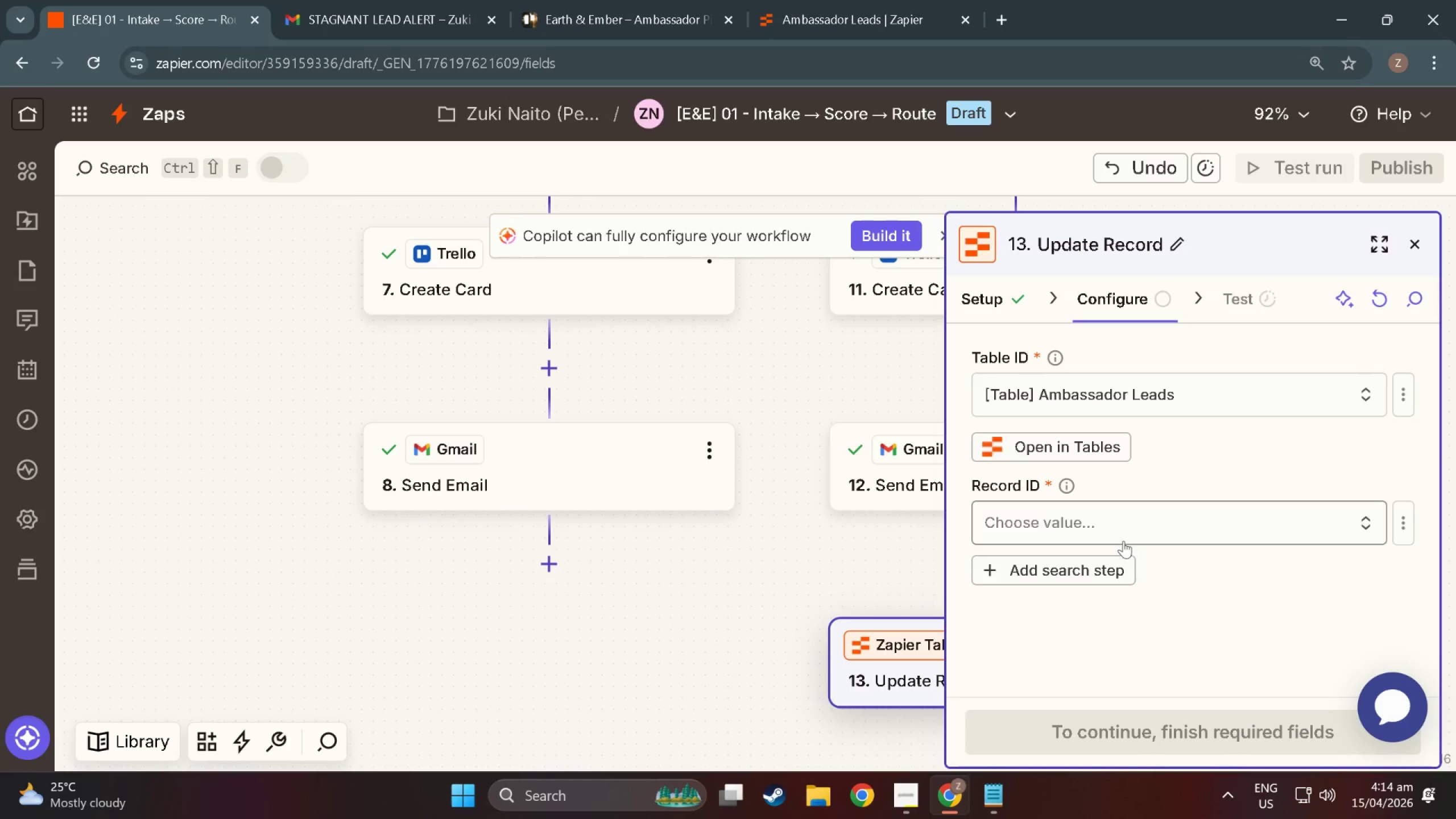 
left_click([630, 621])
 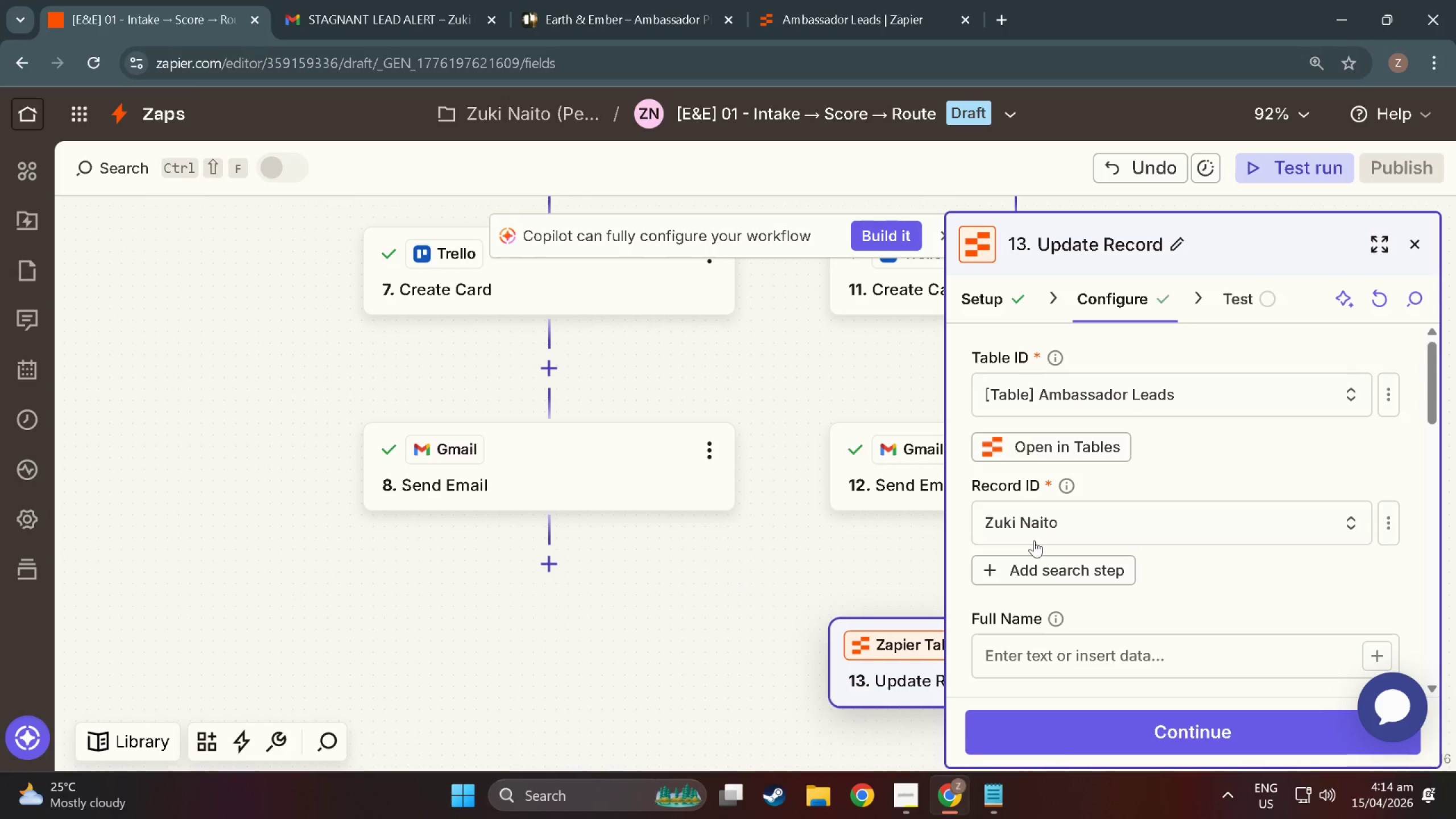 
scroll: coordinate [1085, 529], scroll_direction: down, amount: 3.0
 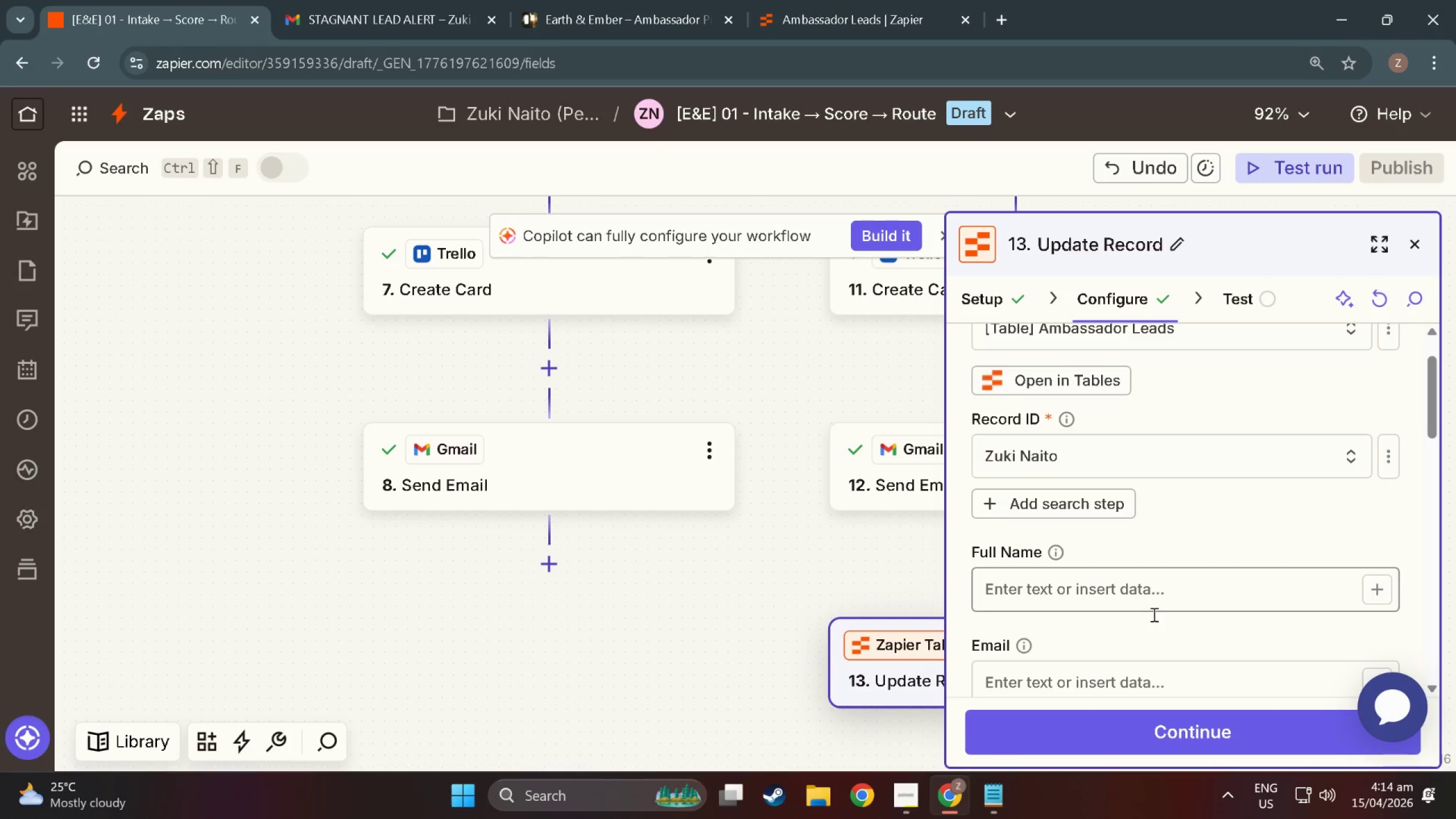 
left_click([1149, 599])
 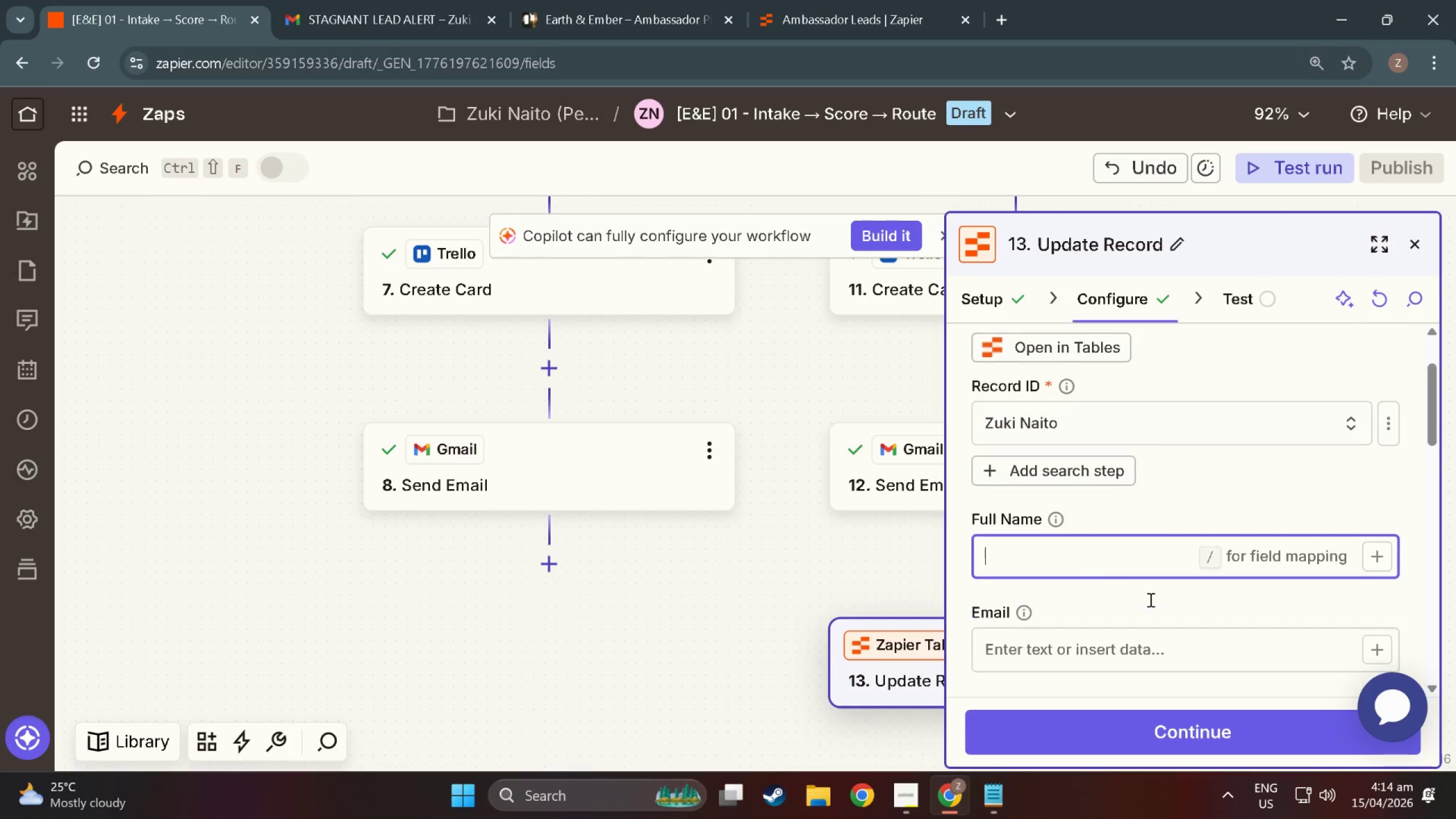 
scroll: coordinate [1044, 564], scroll_direction: down, amount: 35.0
 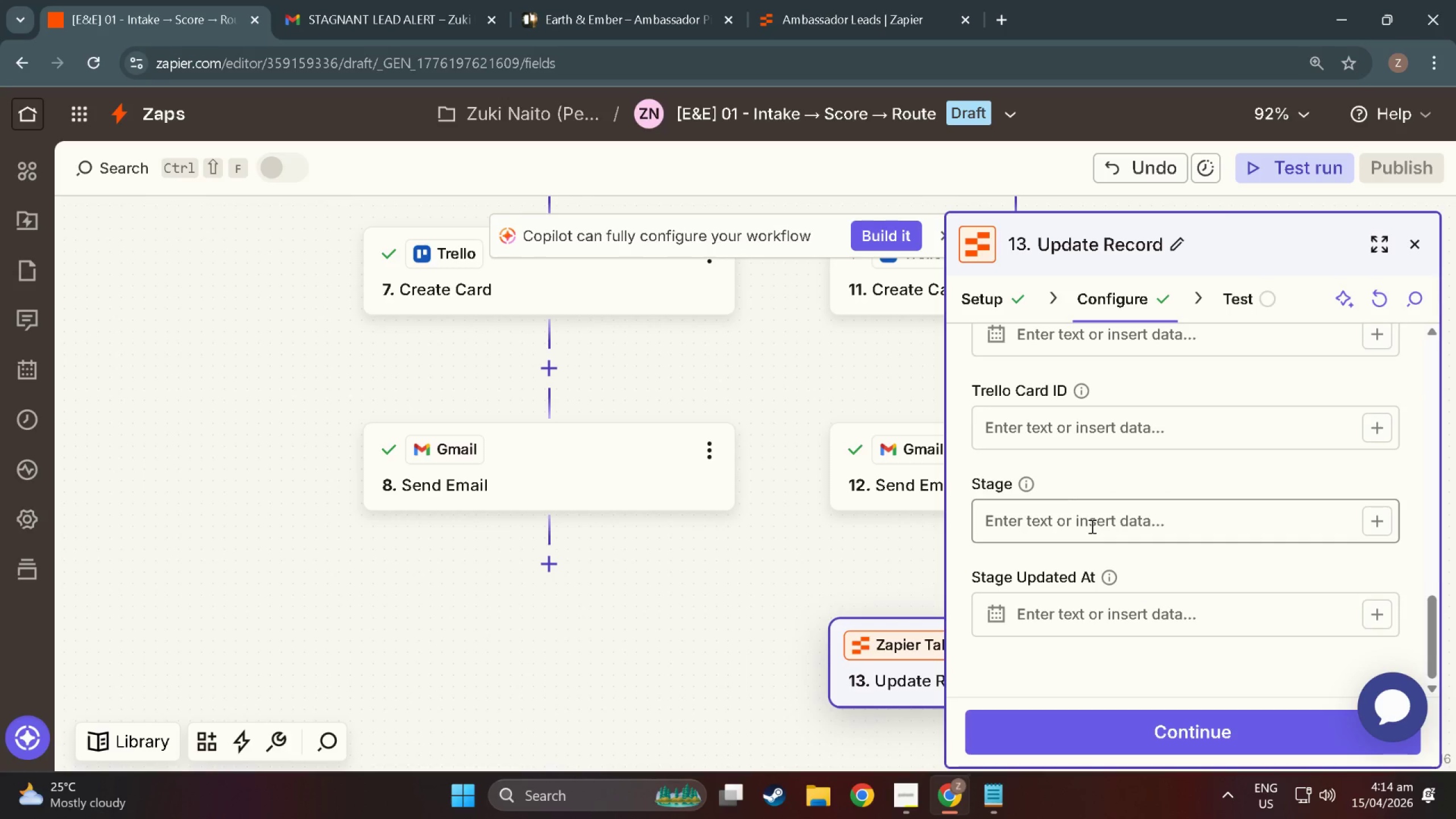 
scroll: coordinate [1099, 567], scroll_direction: up, amount: 31.0
 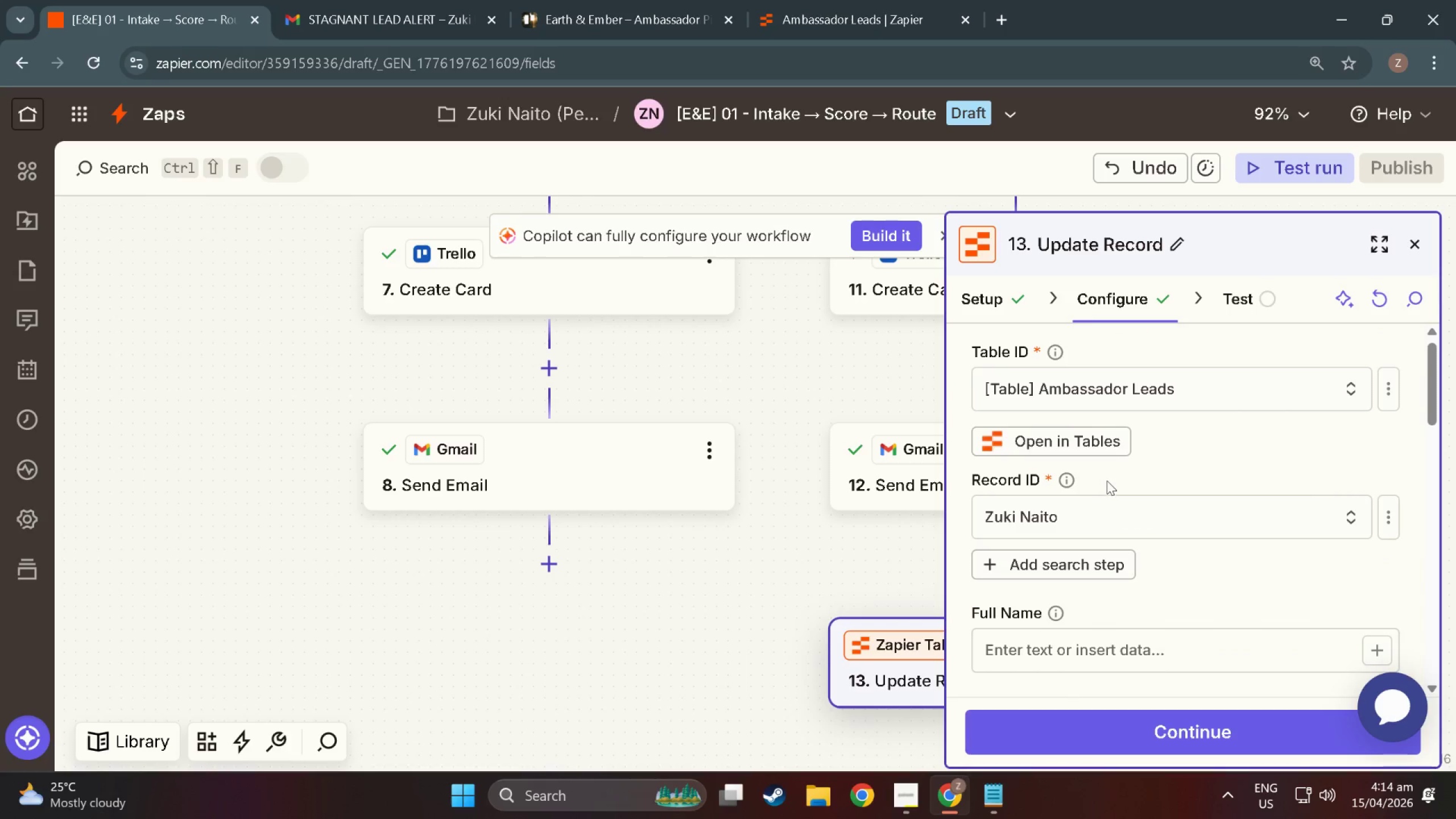 
left_click([1123, 512])
 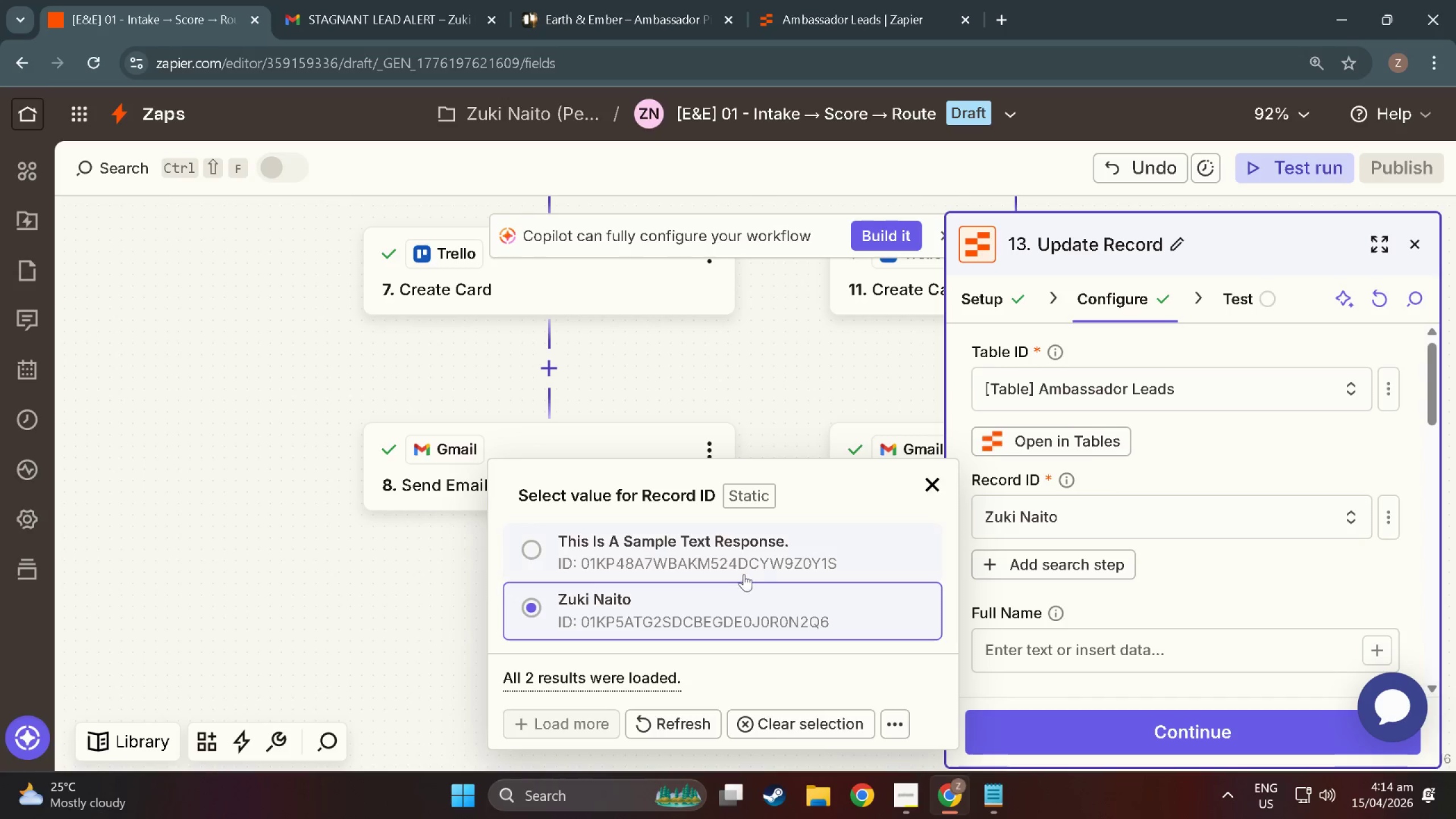 
left_click([732, 564])
 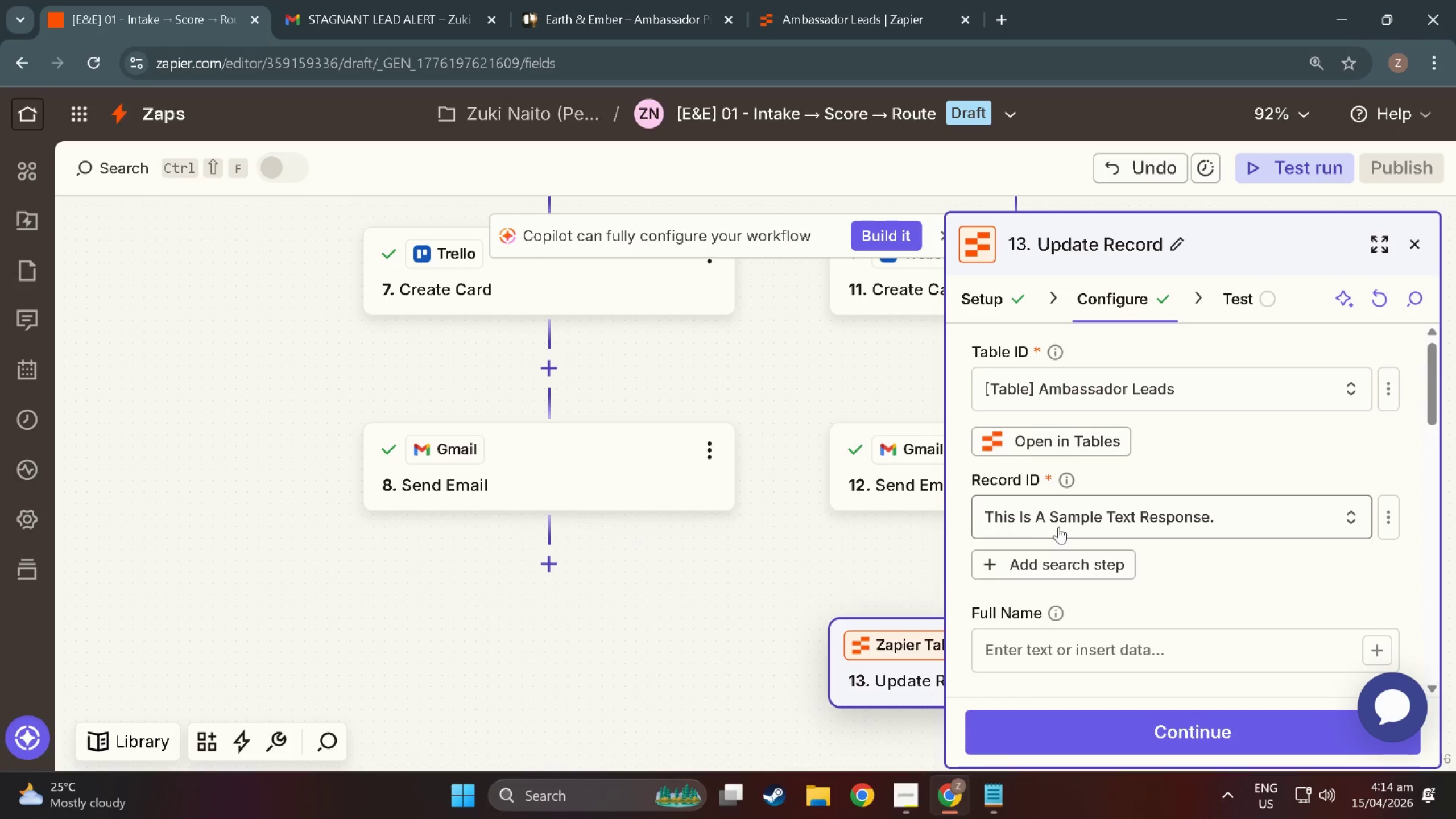 
scroll: coordinate [1102, 569], scroll_direction: down, amount: 35.0
 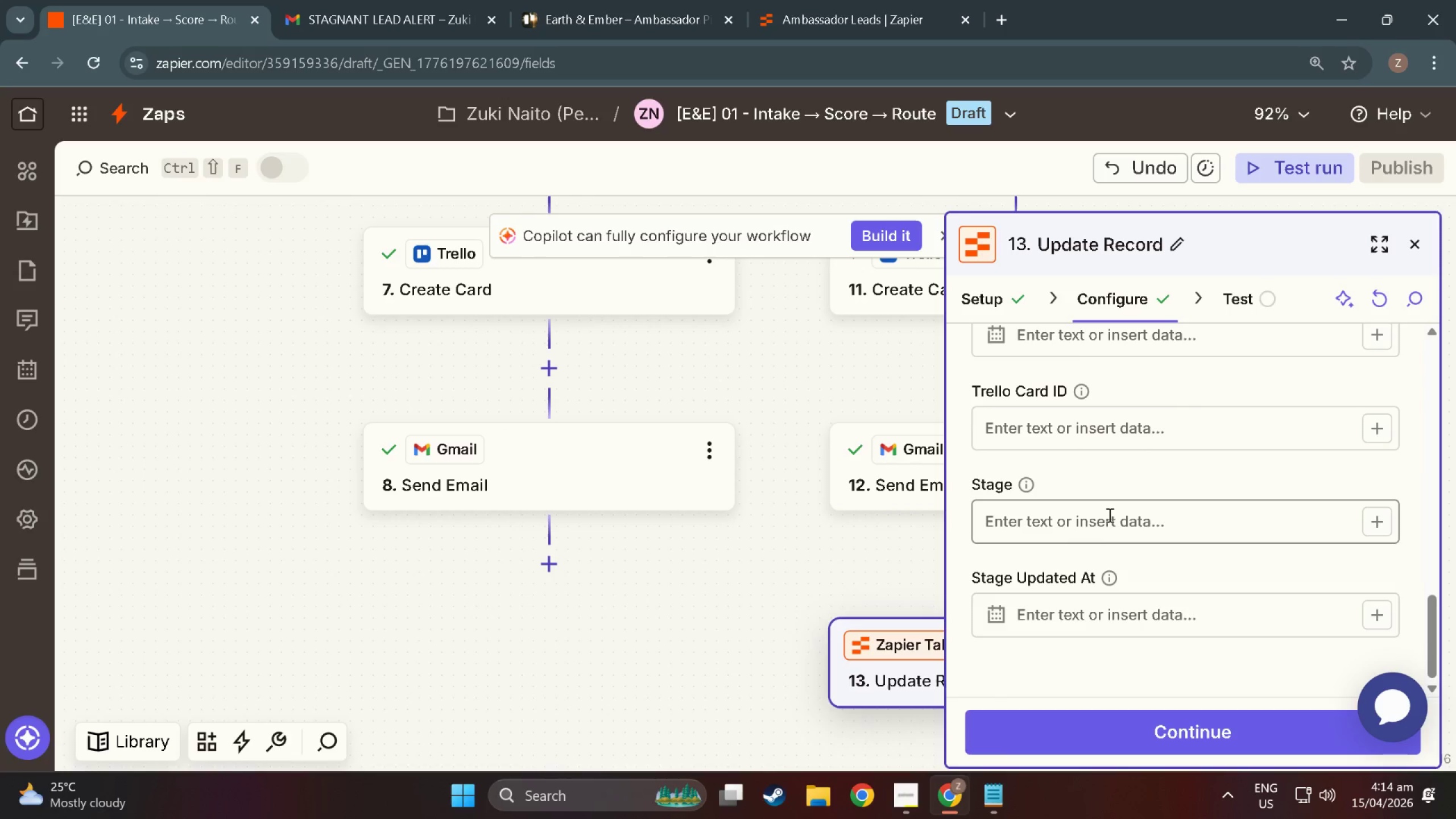 
left_click([1108, 514])
 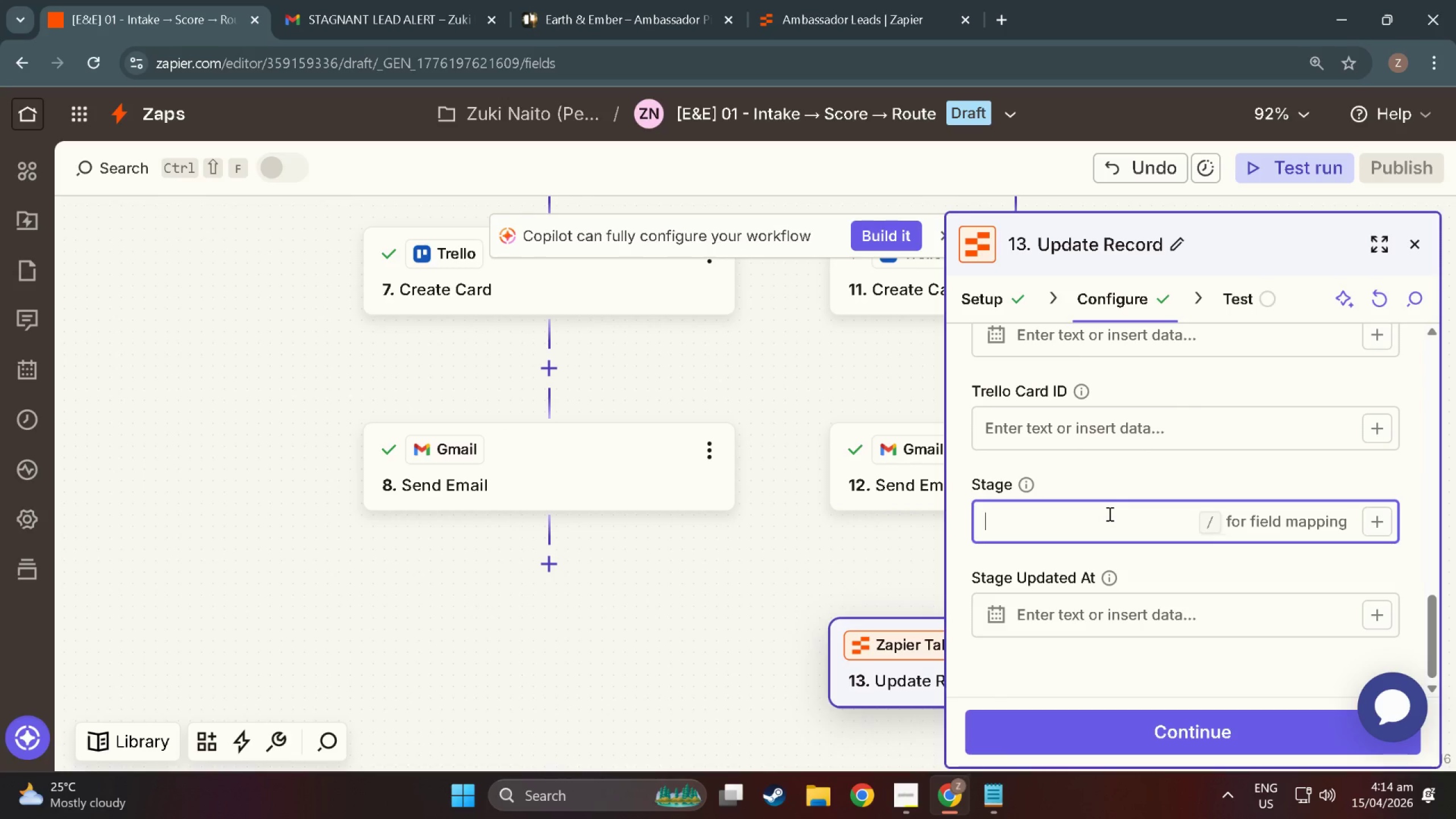 
type(Rejected)
 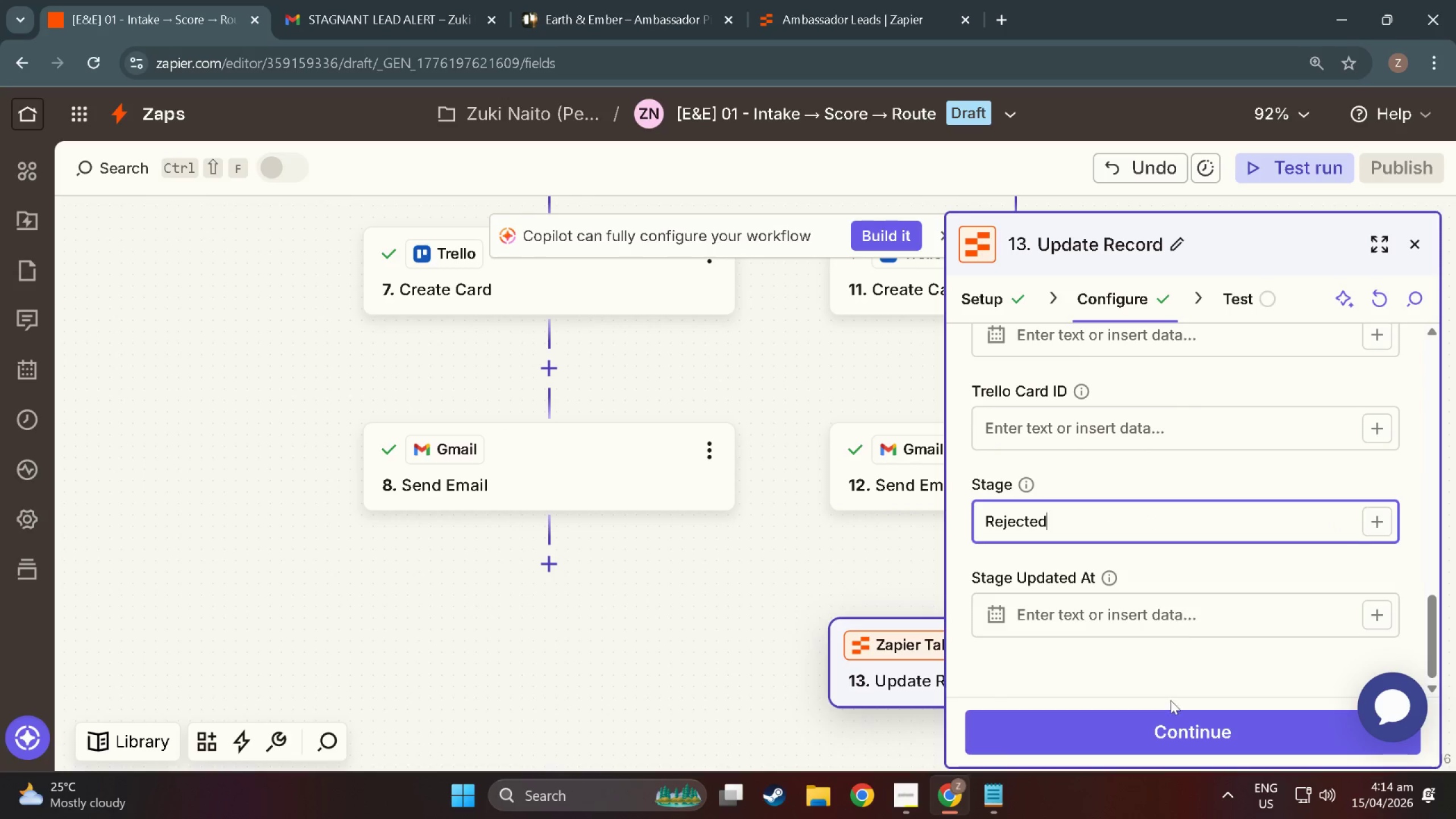 
left_click([1183, 748])
 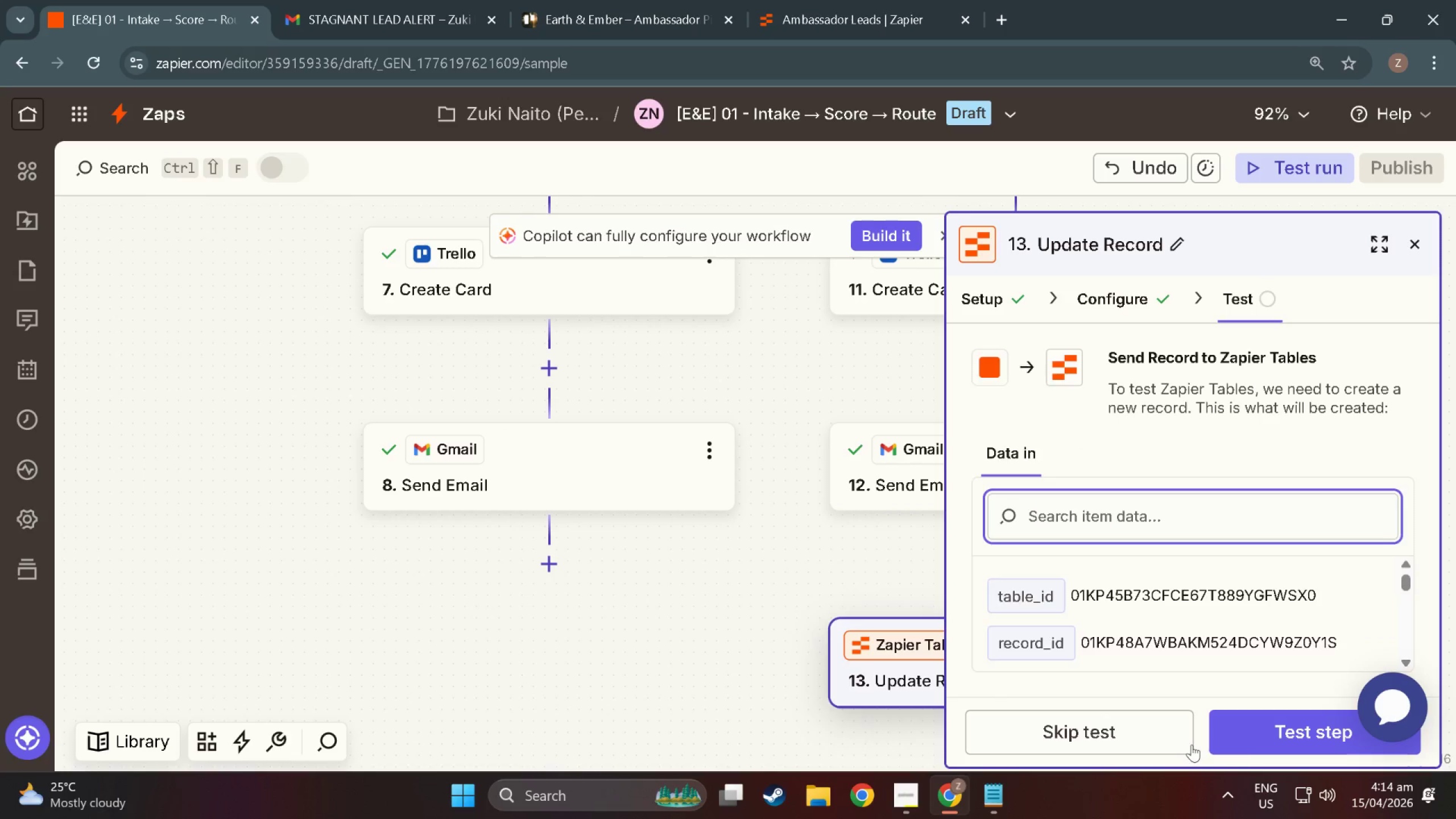 
left_click([1262, 738])
 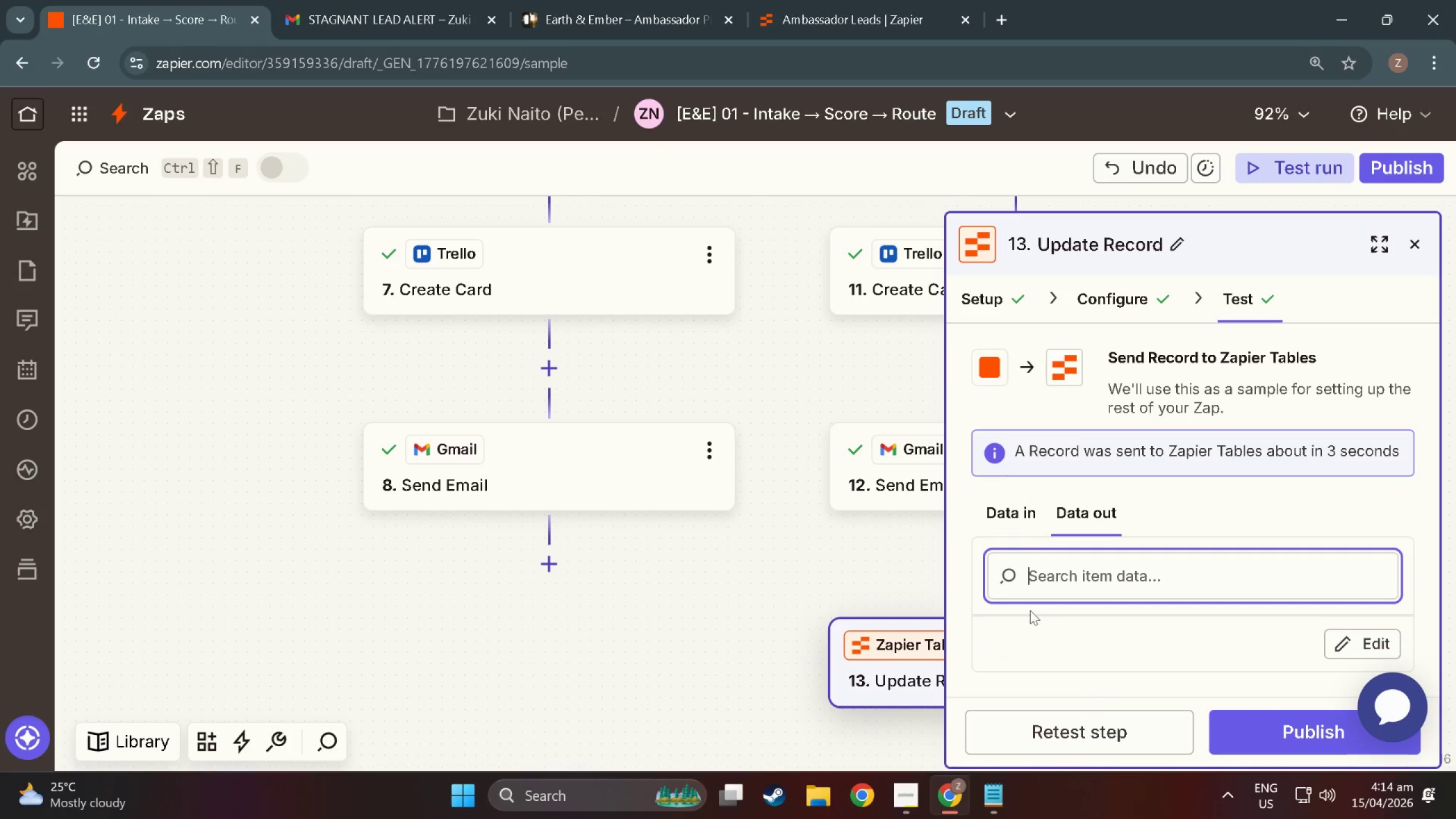 
left_click([837, 6])
 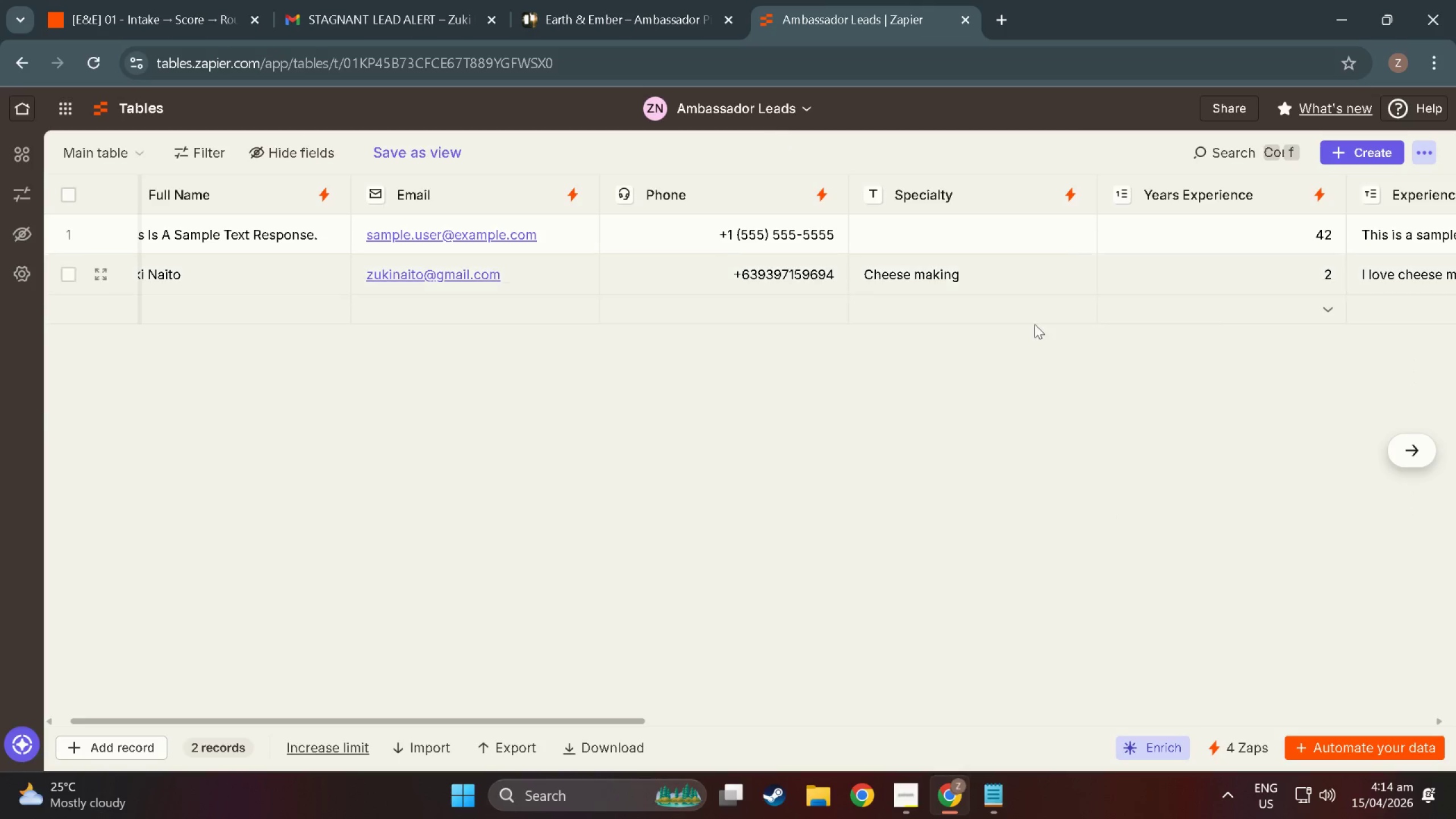 
left_click_drag(start_coordinate=[1041, 338], to_coordinate=[1014, 345])
 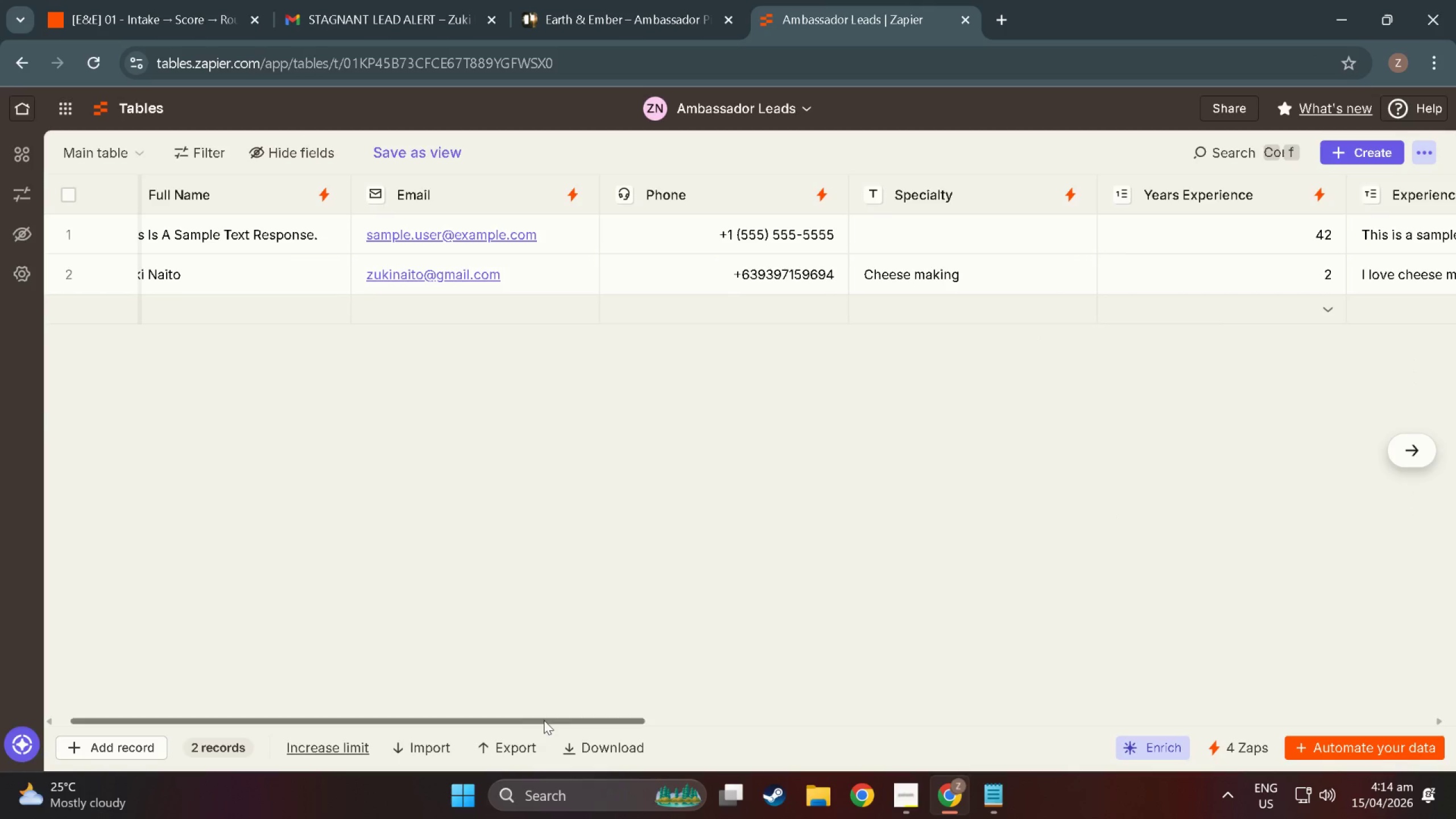 
left_click_drag(start_coordinate=[544, 720], to_coordinate=[1388, 706])
 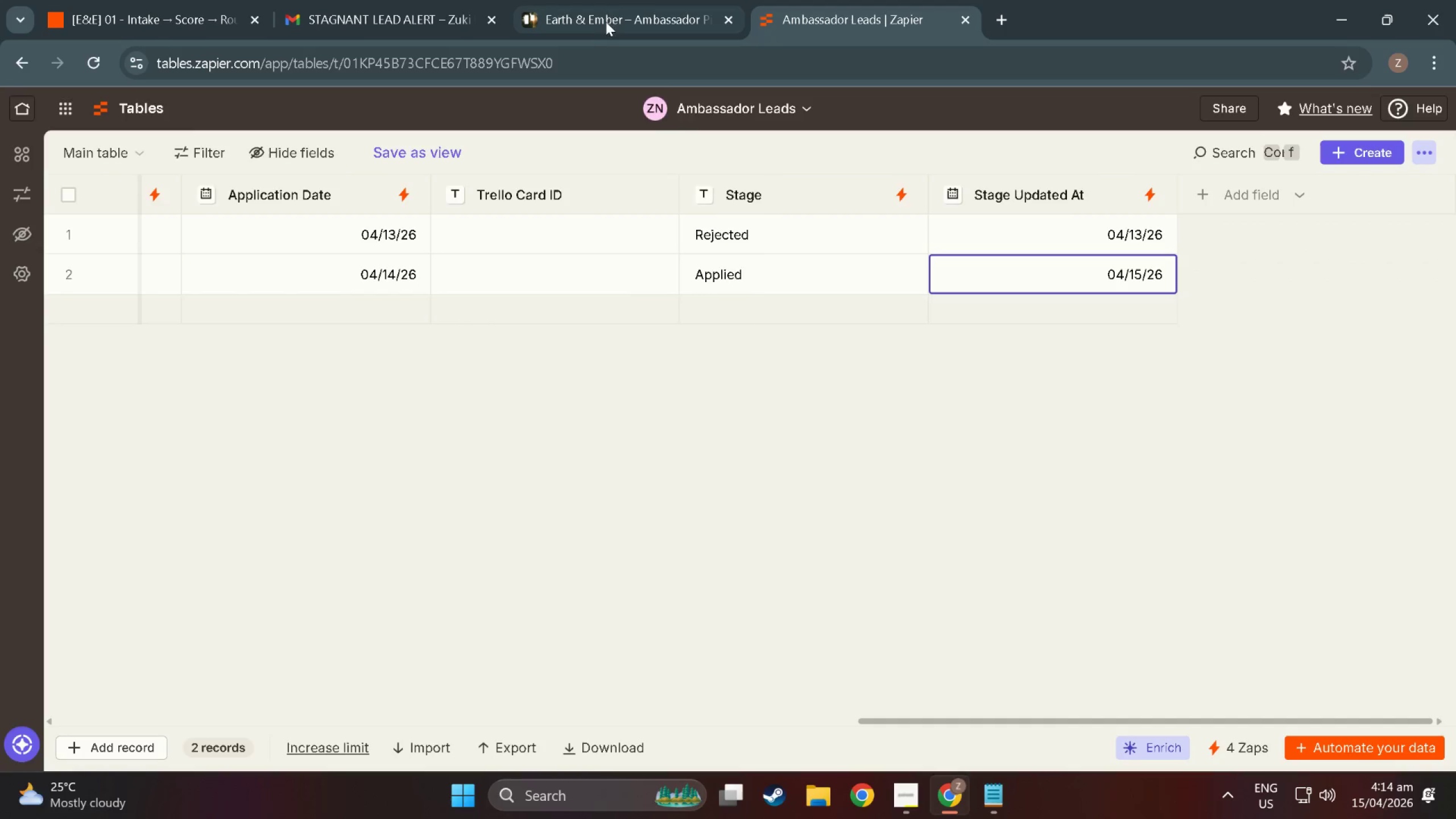 
left_click([580, 15])
 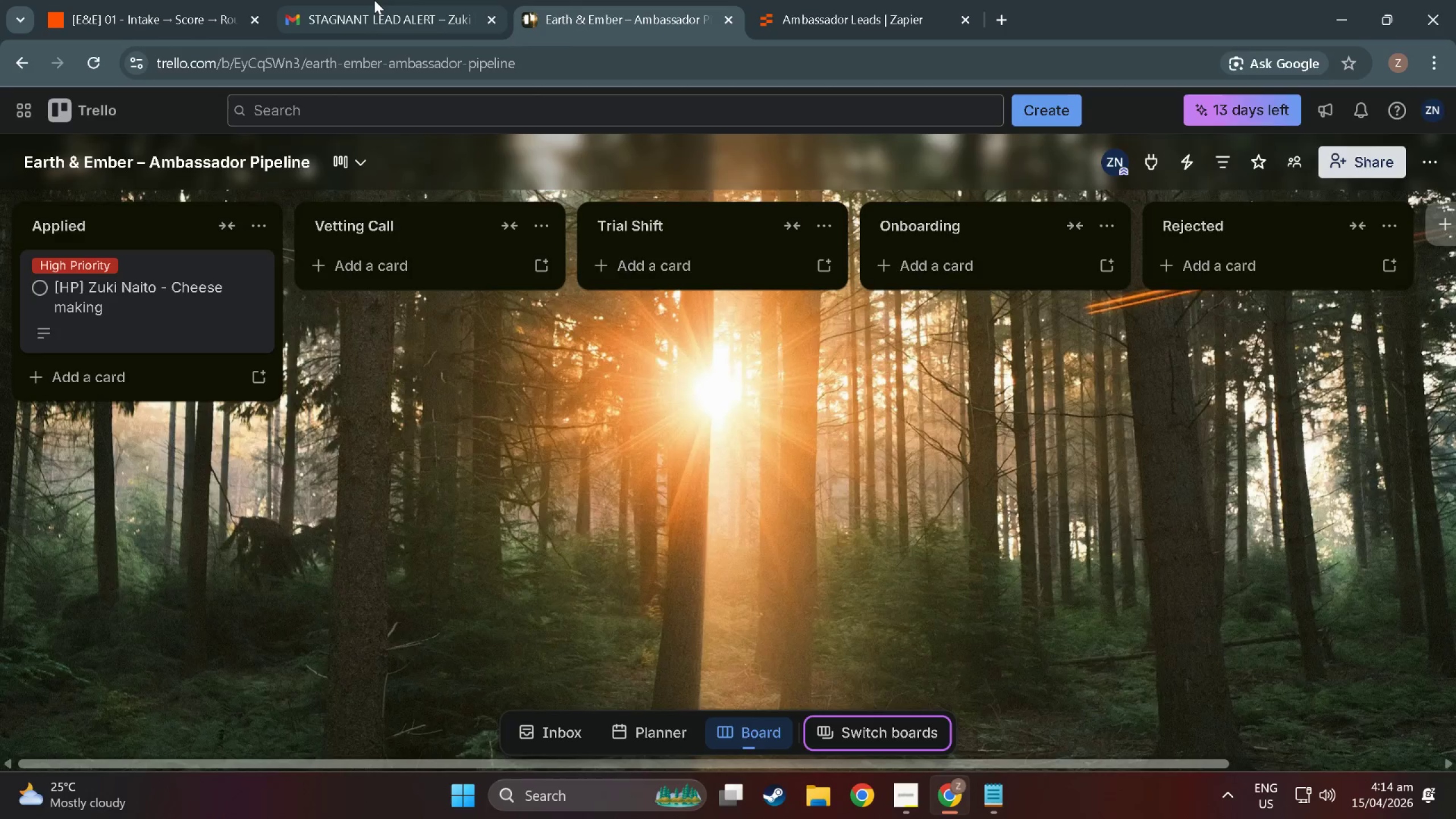 
left_click([374, 0])
 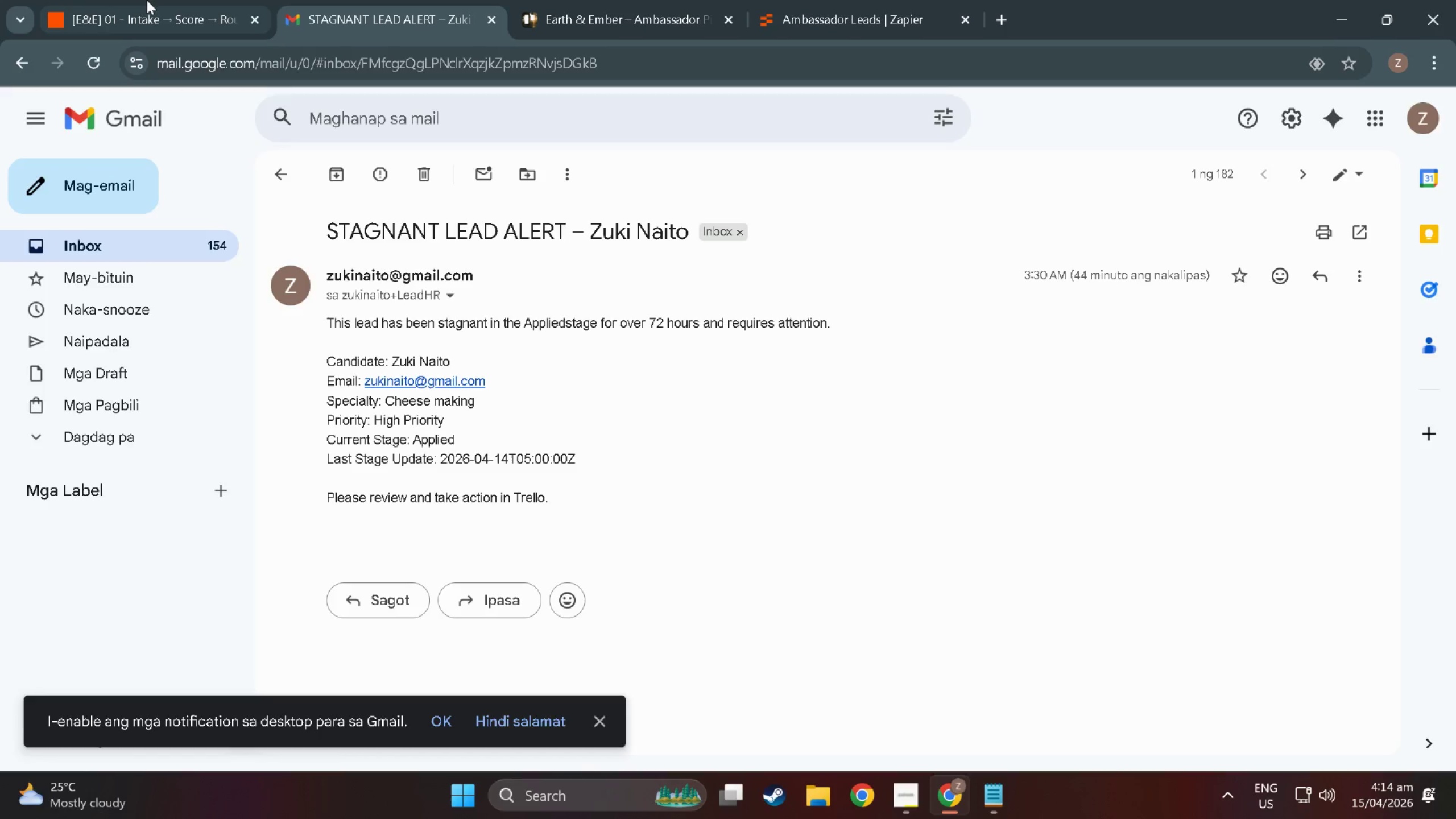 
left_click([147, 0])
 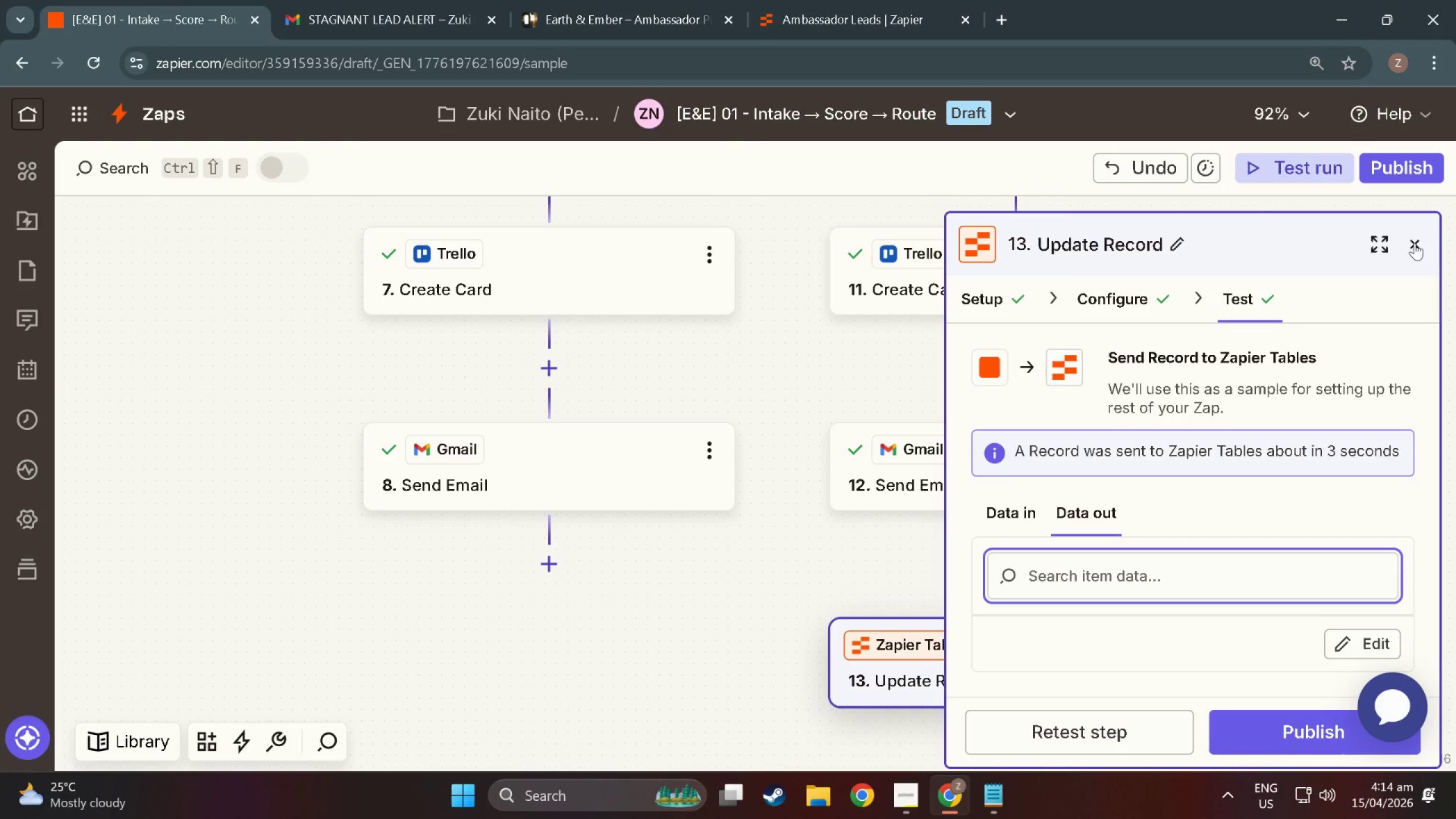 
wait(8.89)
 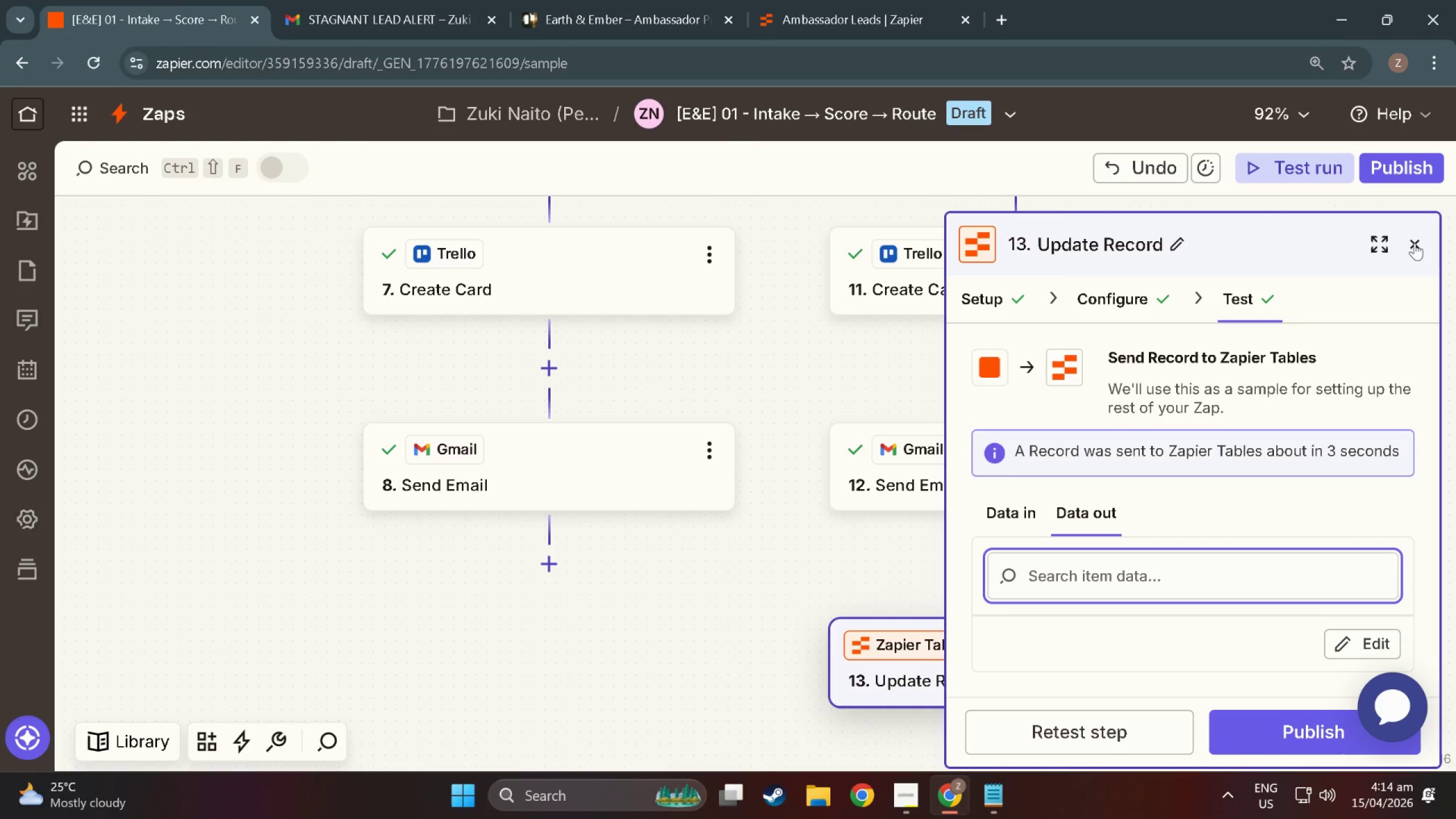 
left_click([875, 2])
 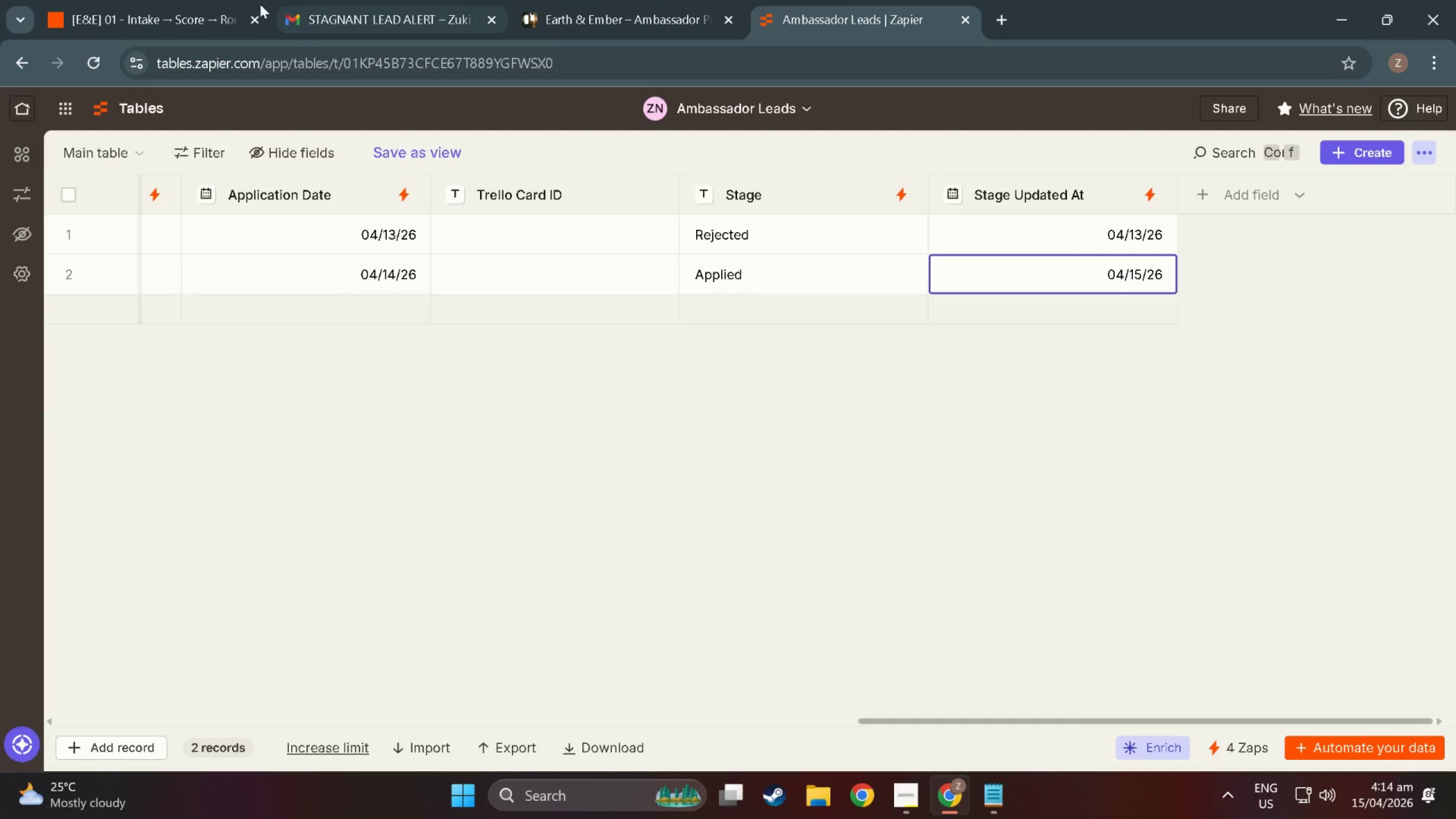 
left_click([126, 22])
 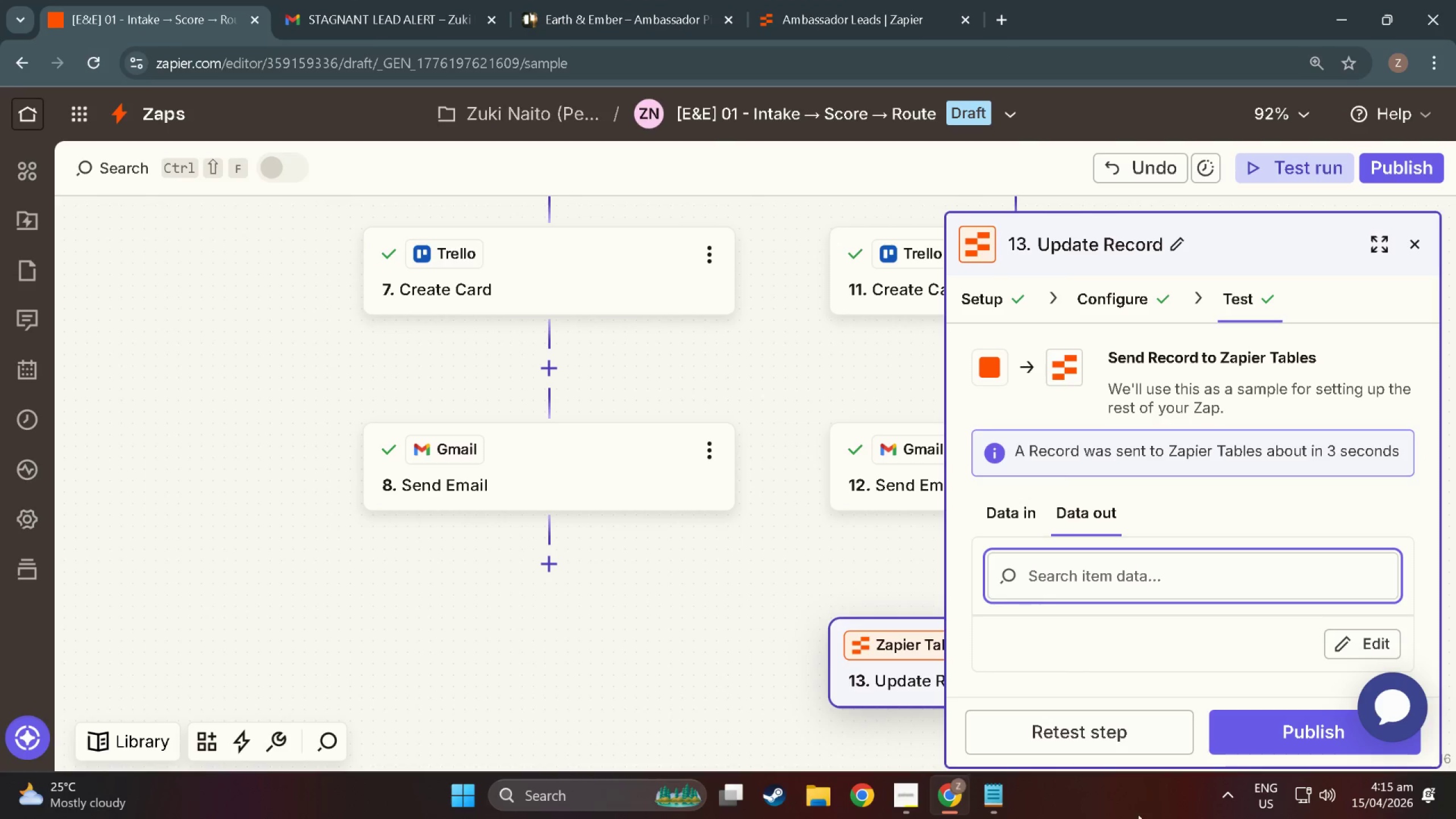 
left_click([1000, 813])
 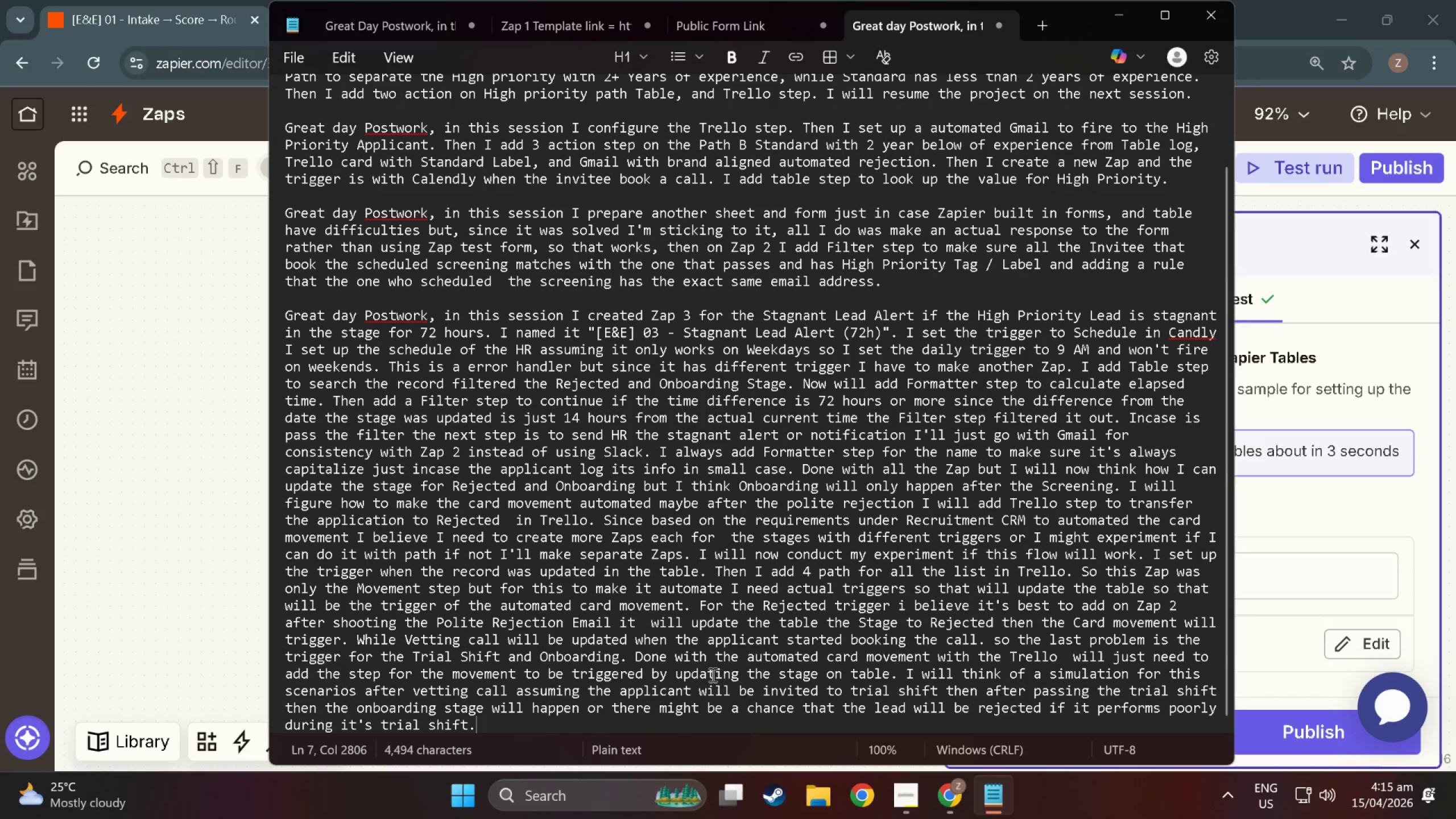 
type( Done with the trigger for the G)
key(Backspace)
type(guranteed Rejection Stage)
key(Backspace)
key(Backspace)
key(Backspace)
key(Backspace)
key(Backspace)
type(trigger )
key(Backspace)
type(. )
 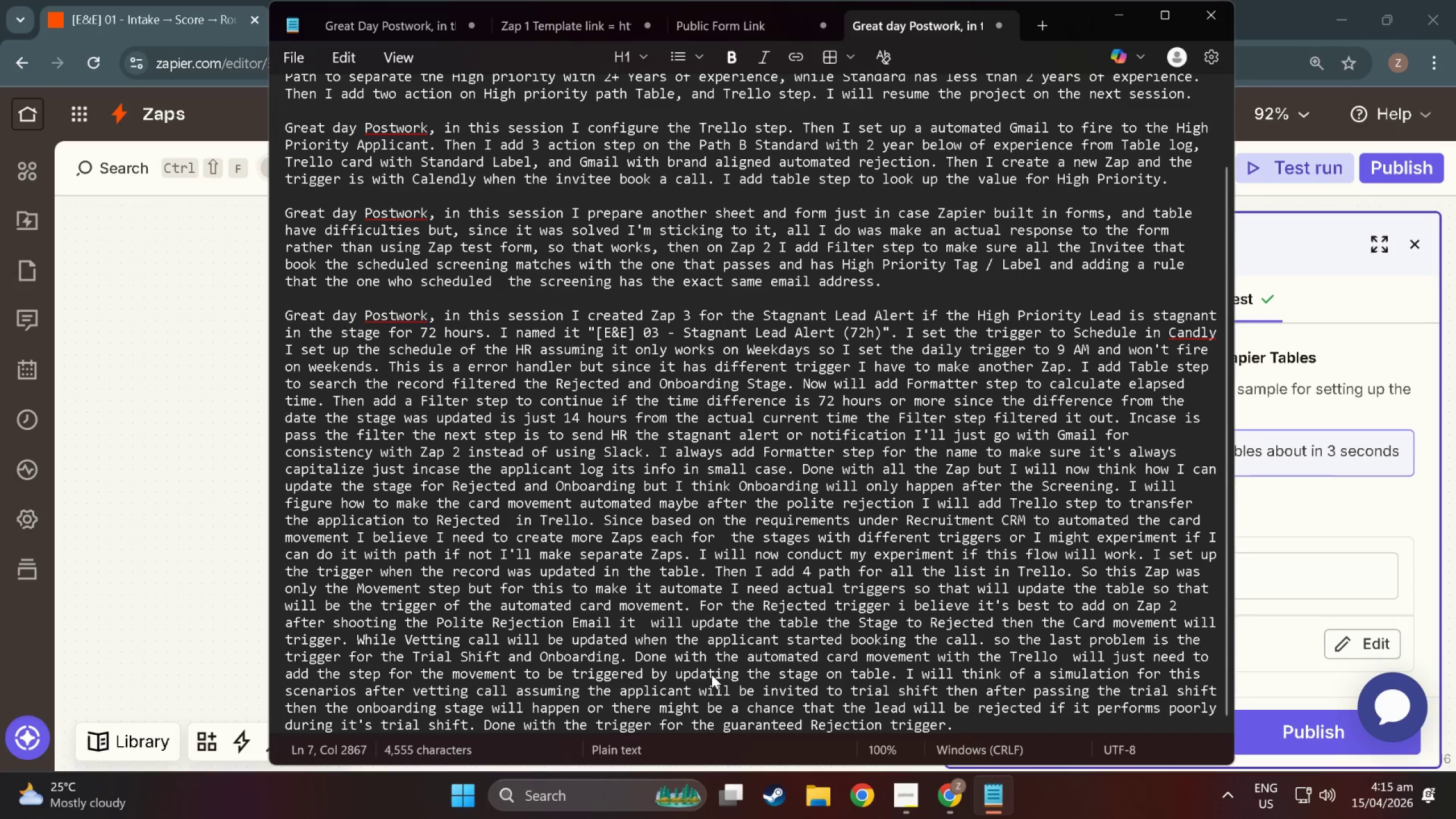 
key(Alt+Tab)
 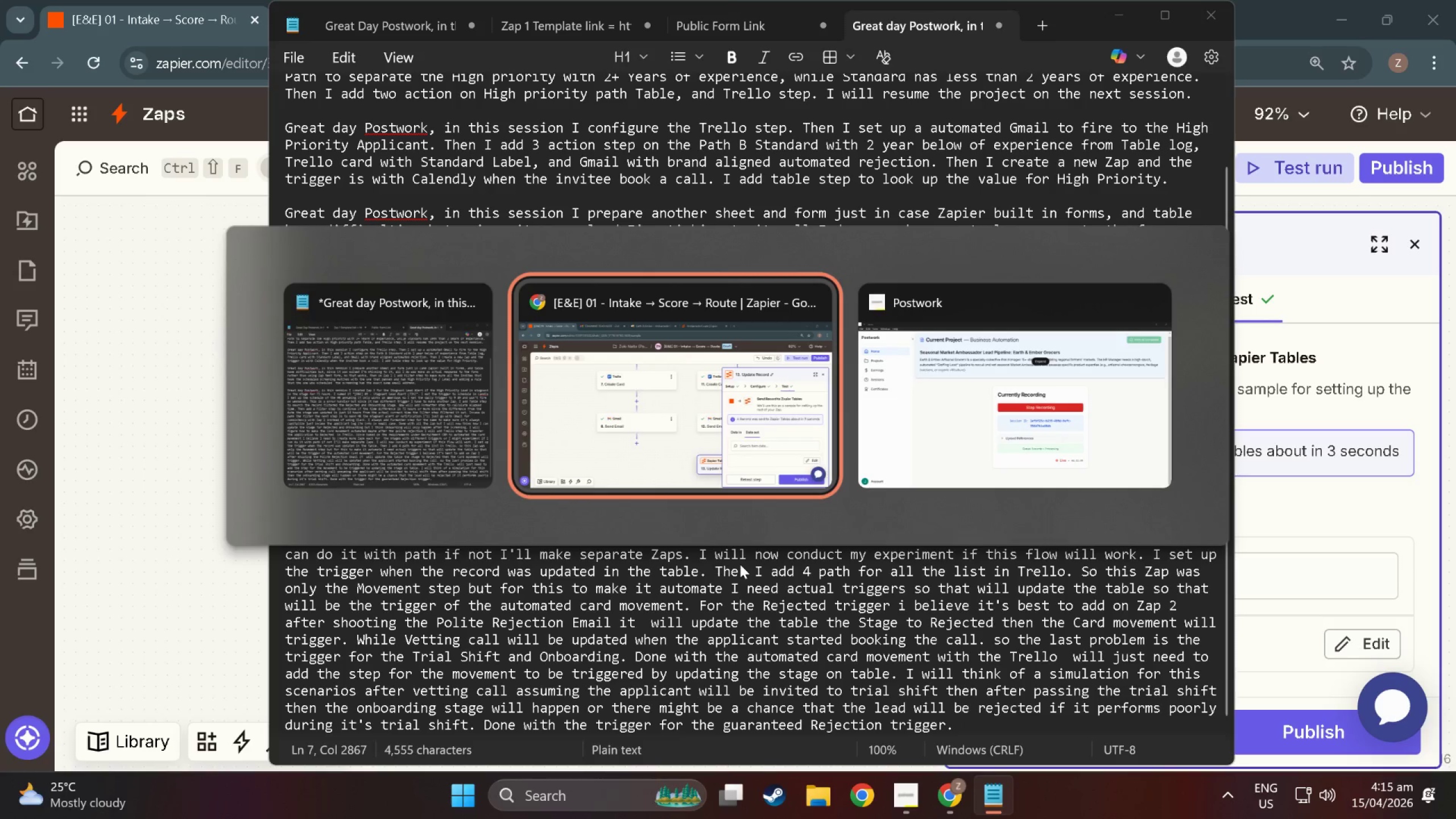 
scroll: coordinate [744, 569], scroll_direction: down, amount: 7.0
 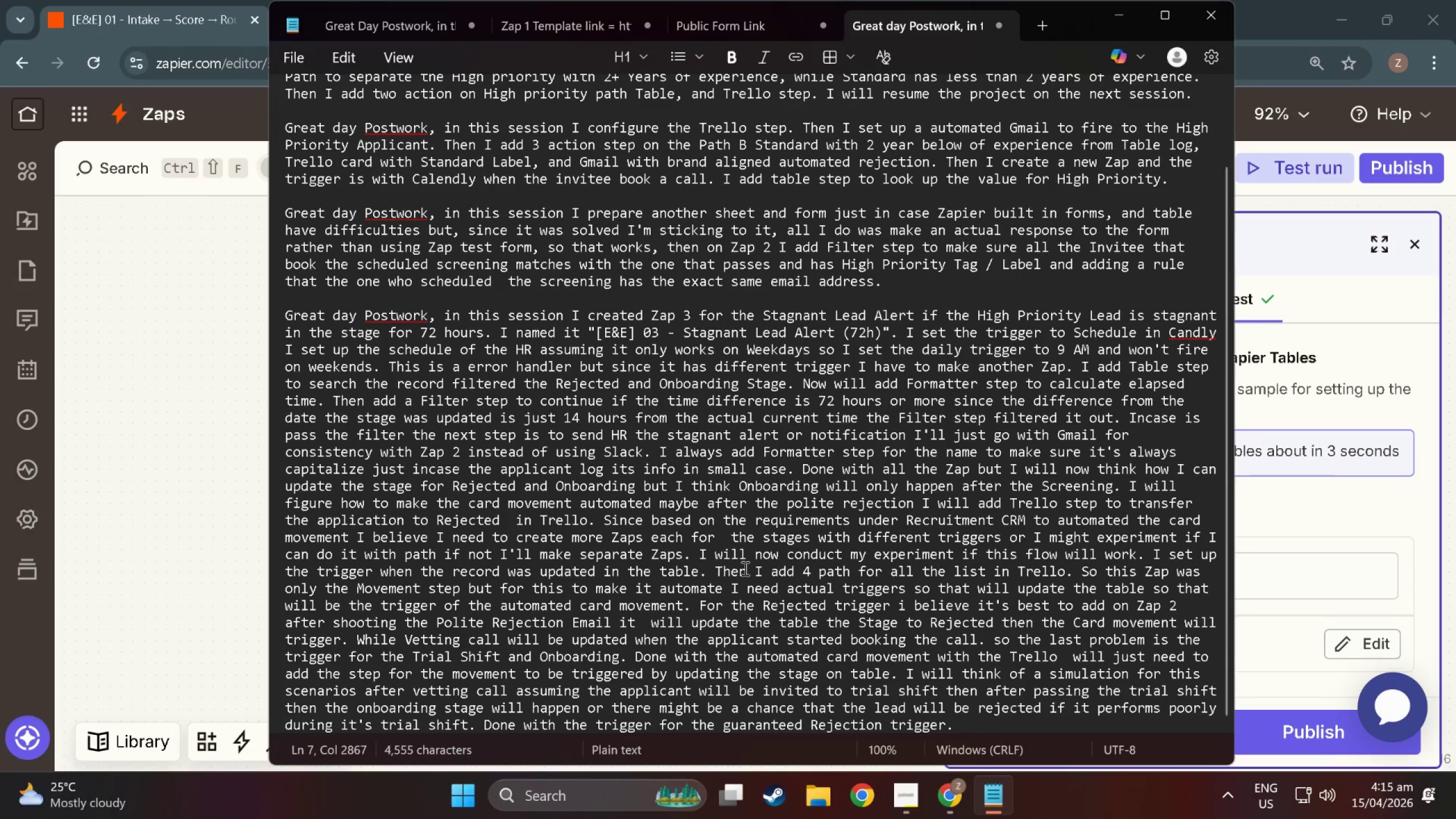 
key(Alt+Tab)